 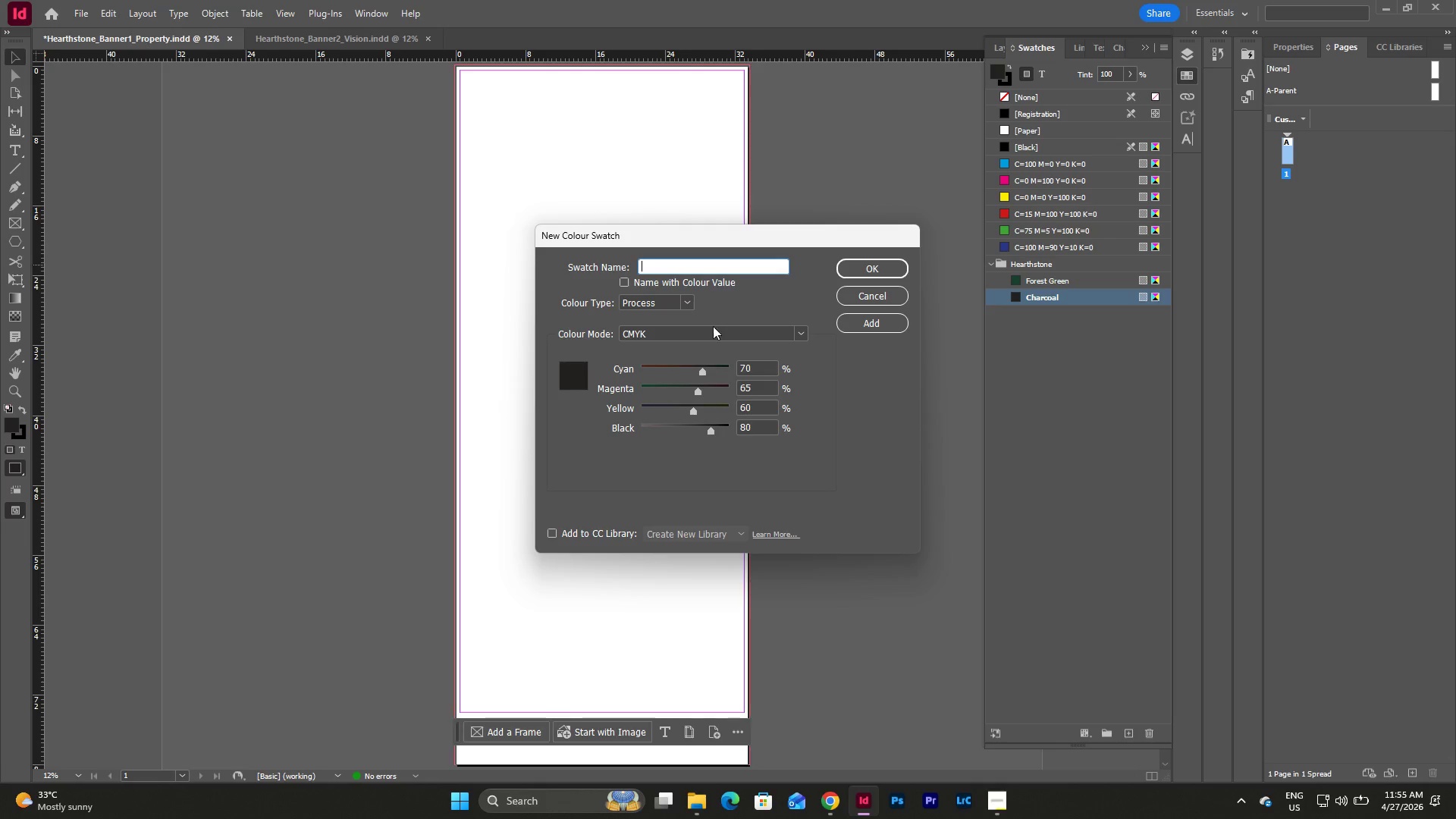 
type(Copper)
 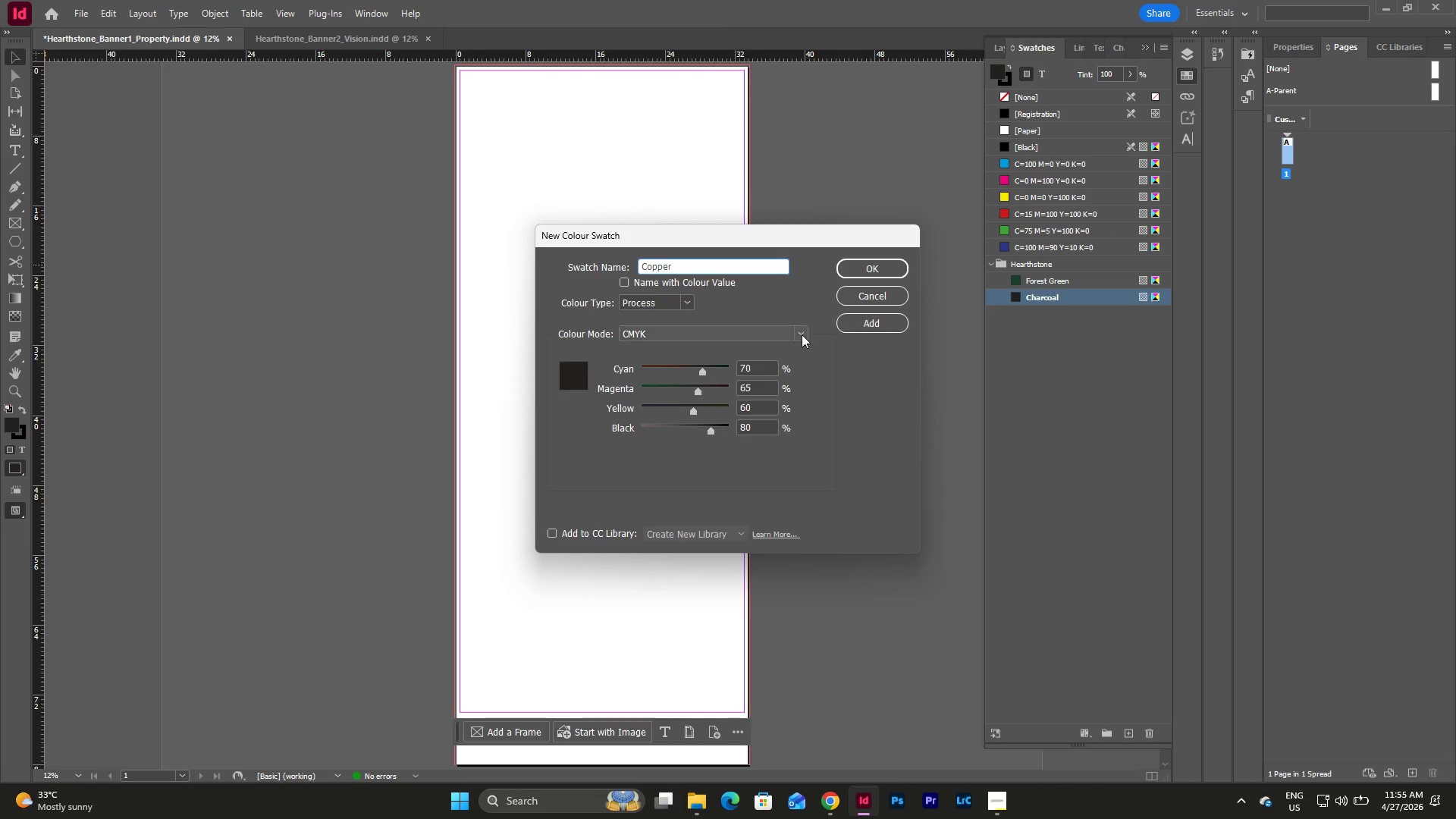 
left_click_drag(start_coordinate=[758, 366], to_coordinate=[713, 367])
 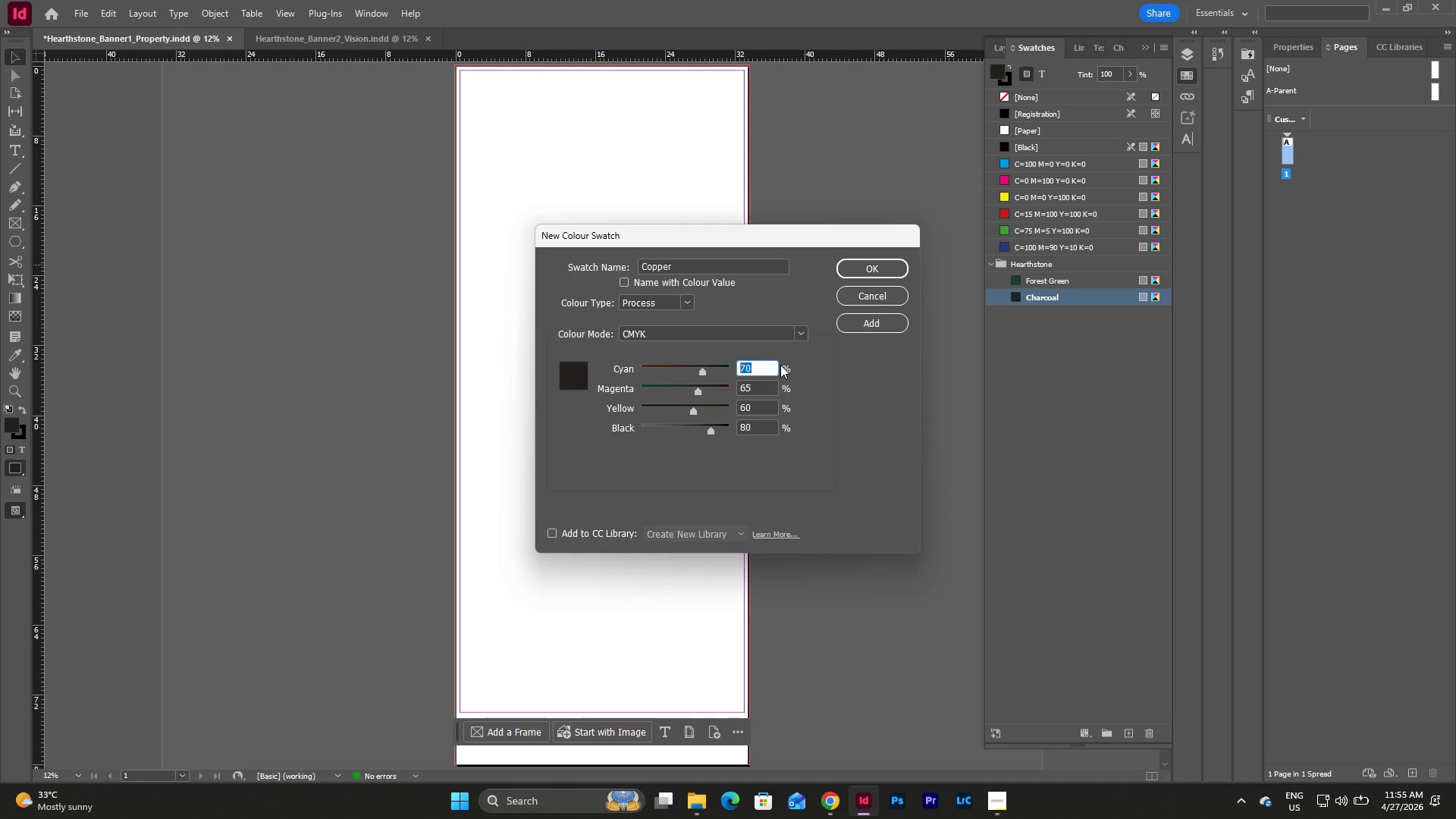 
key(Numpad2)
 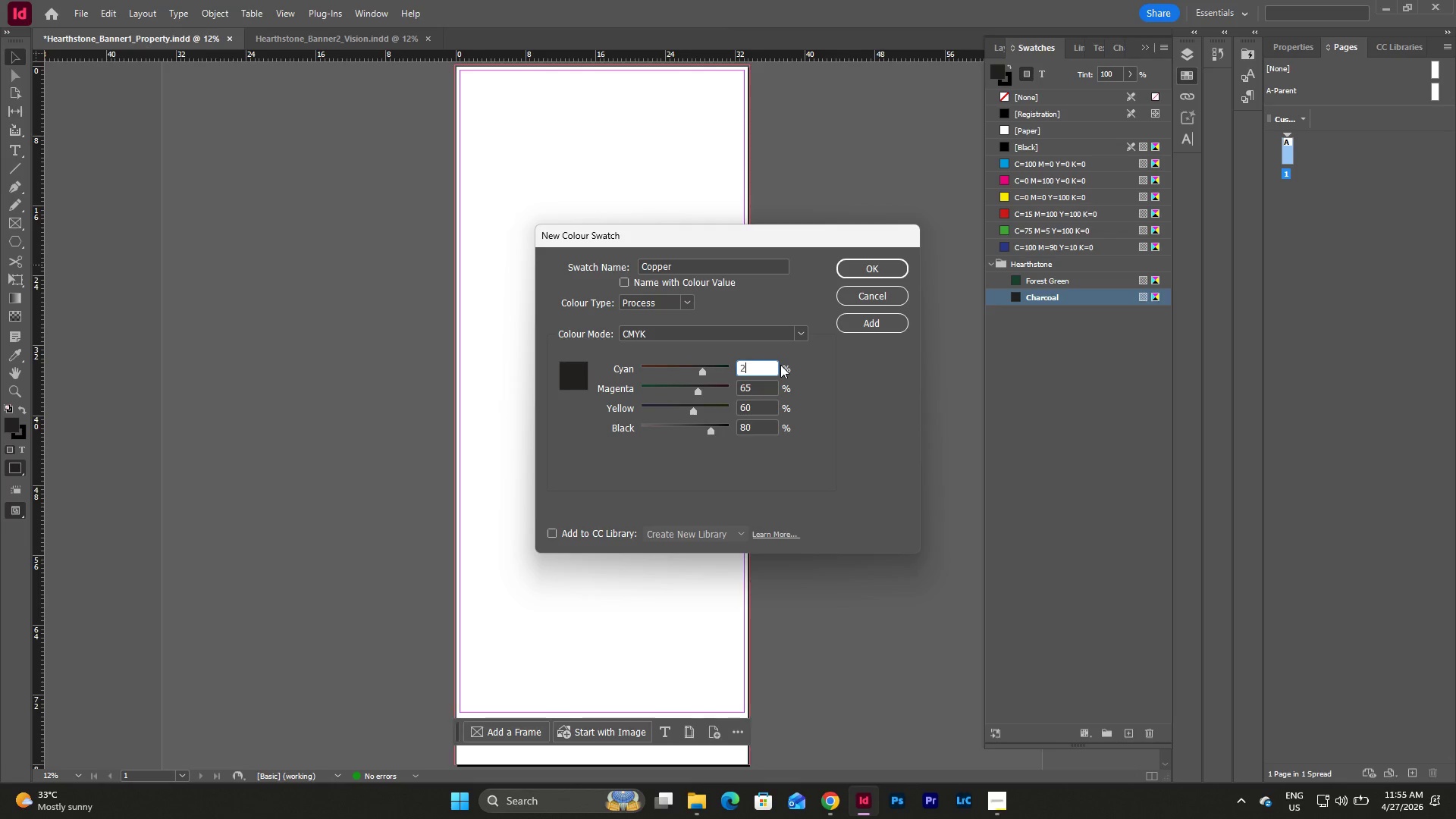 
key(Numpad0)
 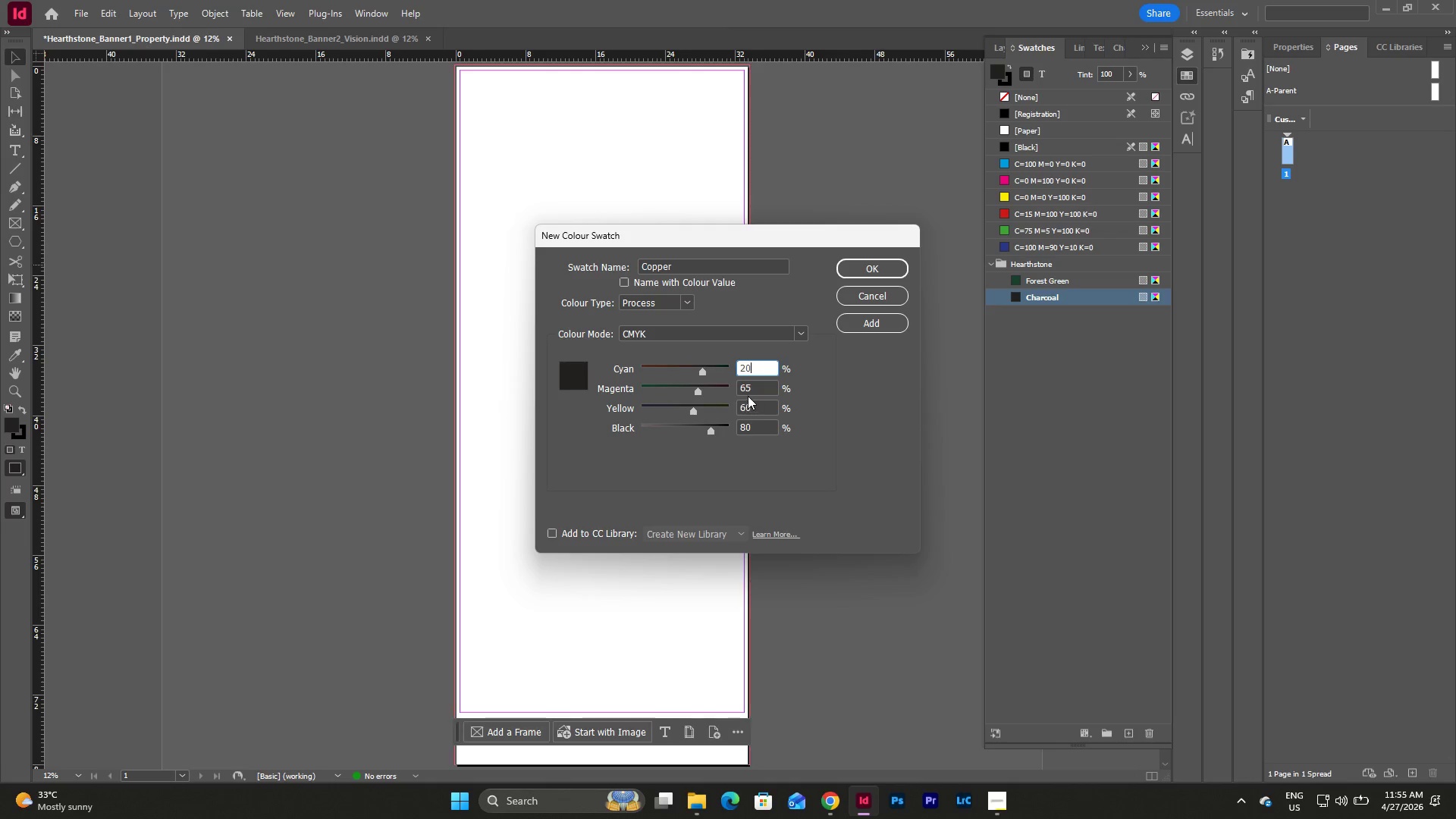 
left_click_drag(start_coordinate=[755, 388], to_coordinate=[731, 390])
 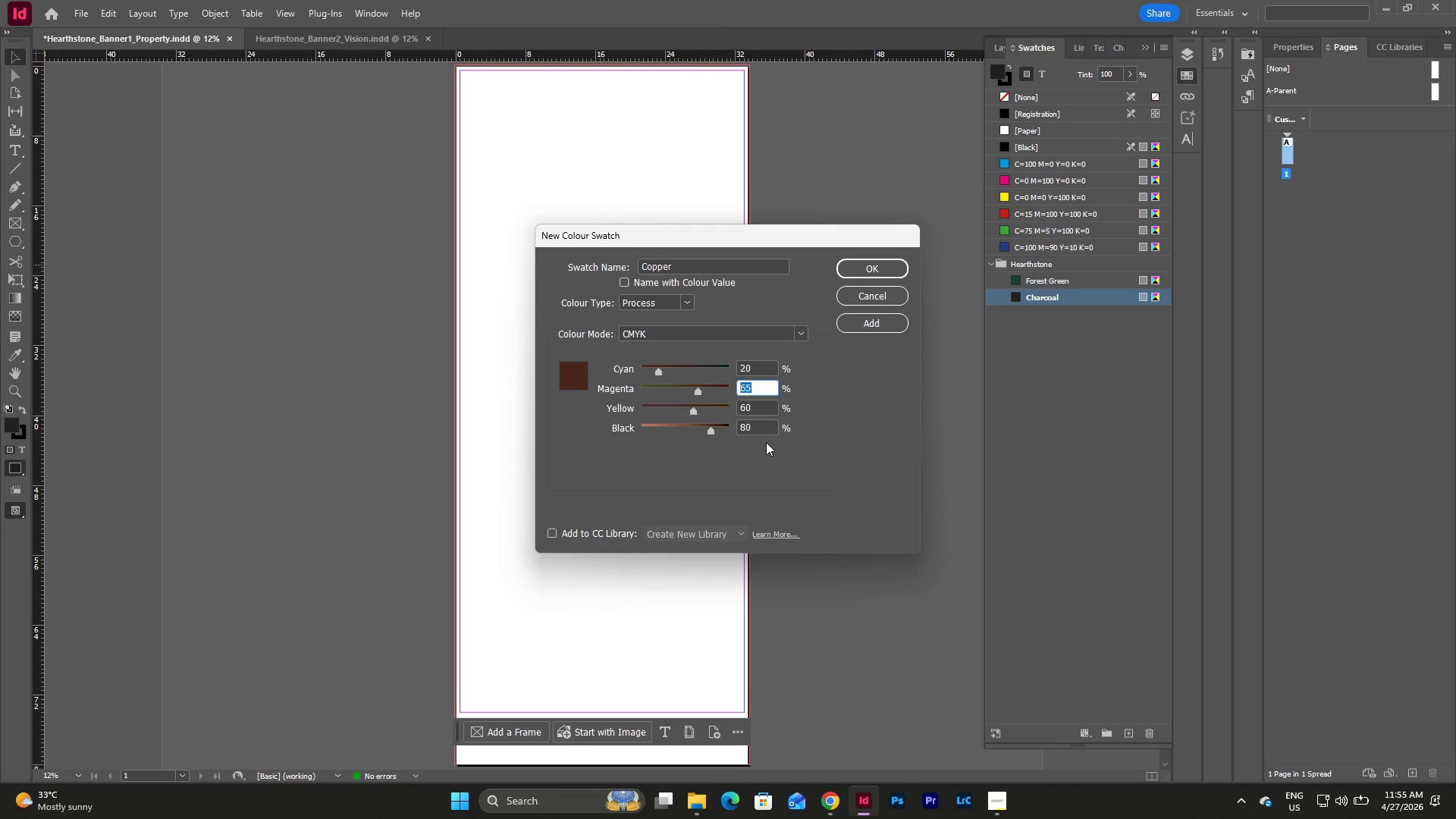 
left_click_drag(start_coordinate=[759, 414], to_coordinate=[755, 410])
 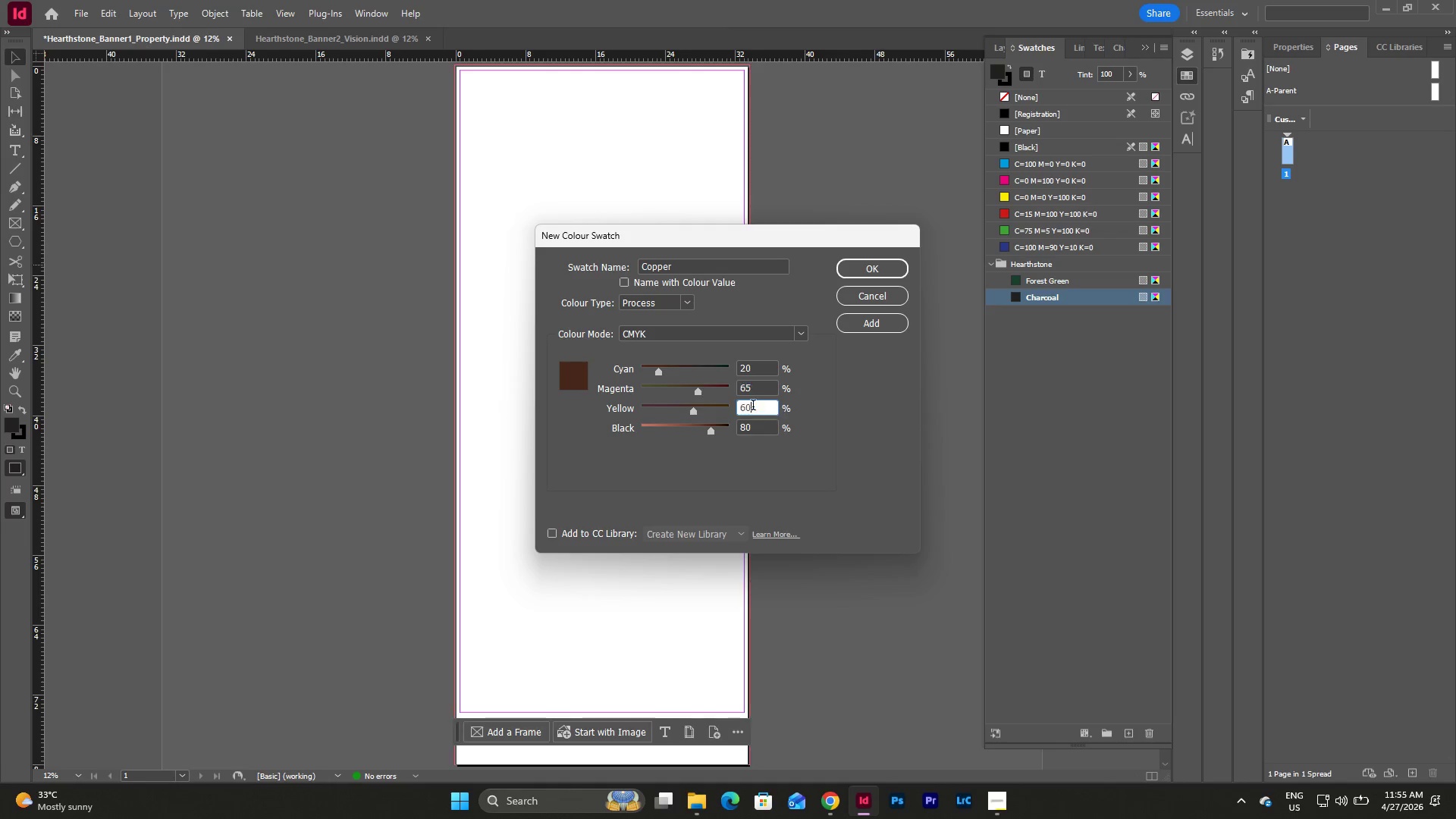 
left_click_drag(start_coordinate=[755, 406], to_coordinate=[737, 413])
 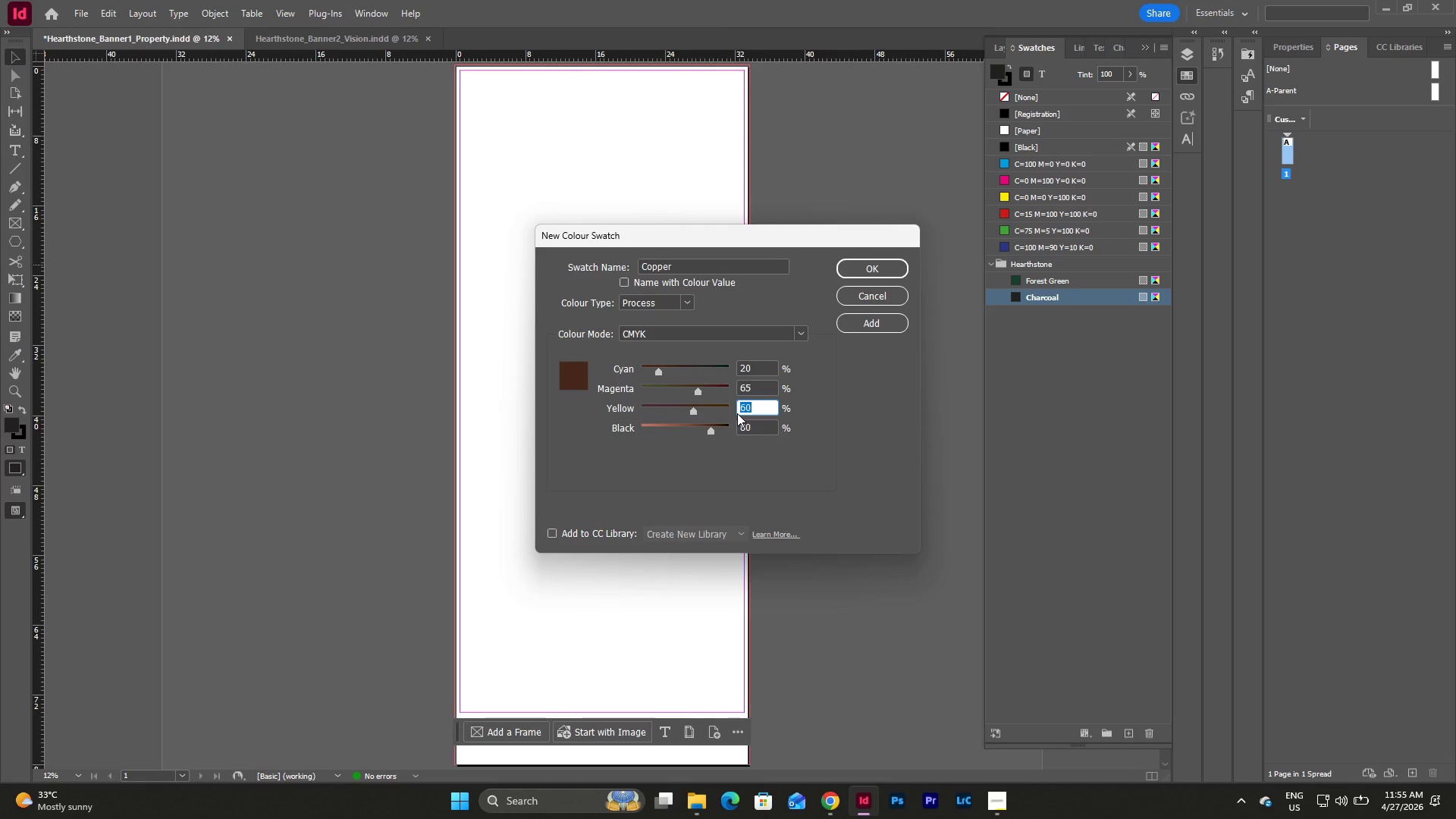 
key(Numpad7)
 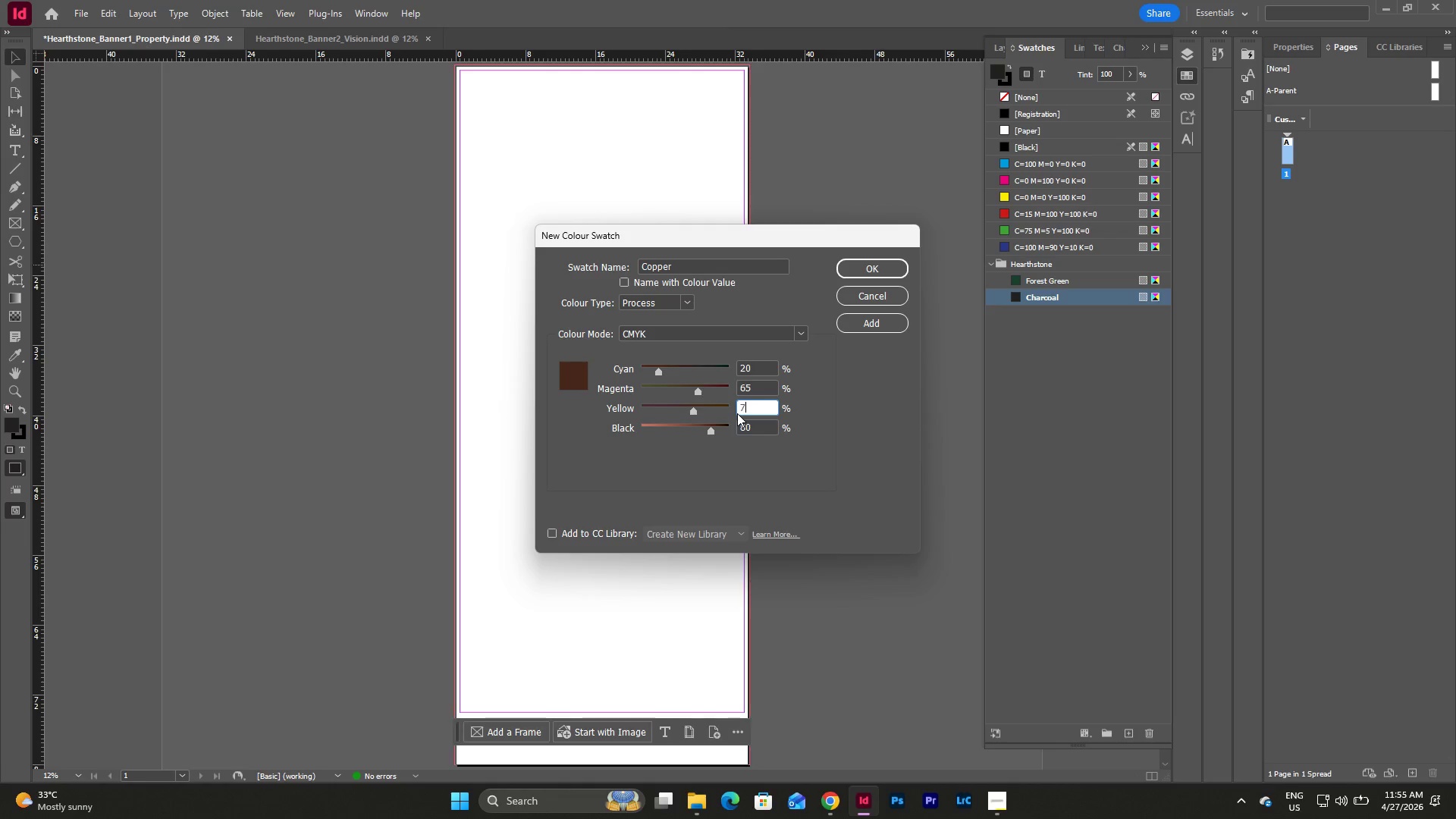 
key(Numpad5)
 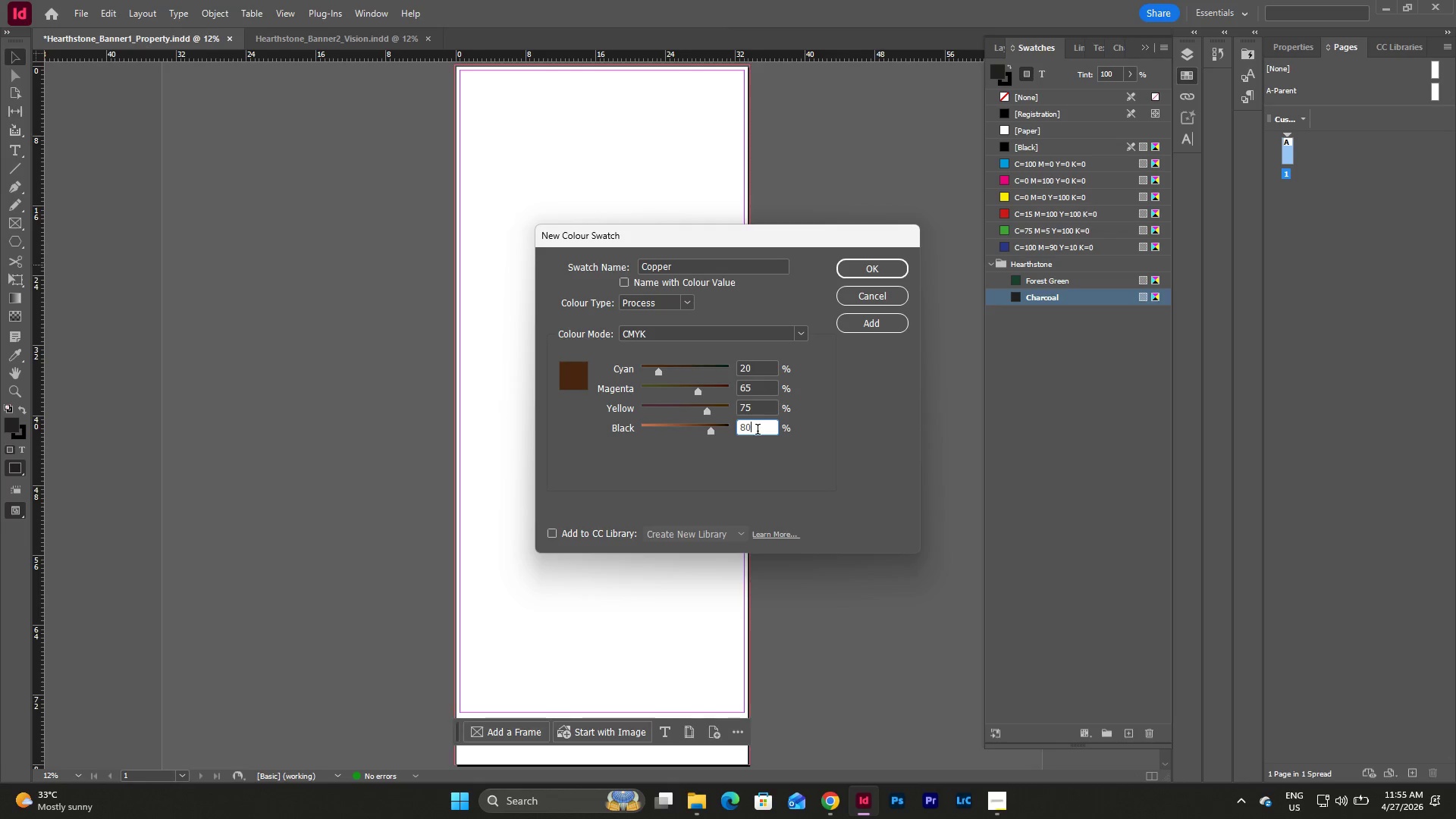 
left_click_drag(start_coordinate=[759, 430], to_coordinate=[719, 431])
 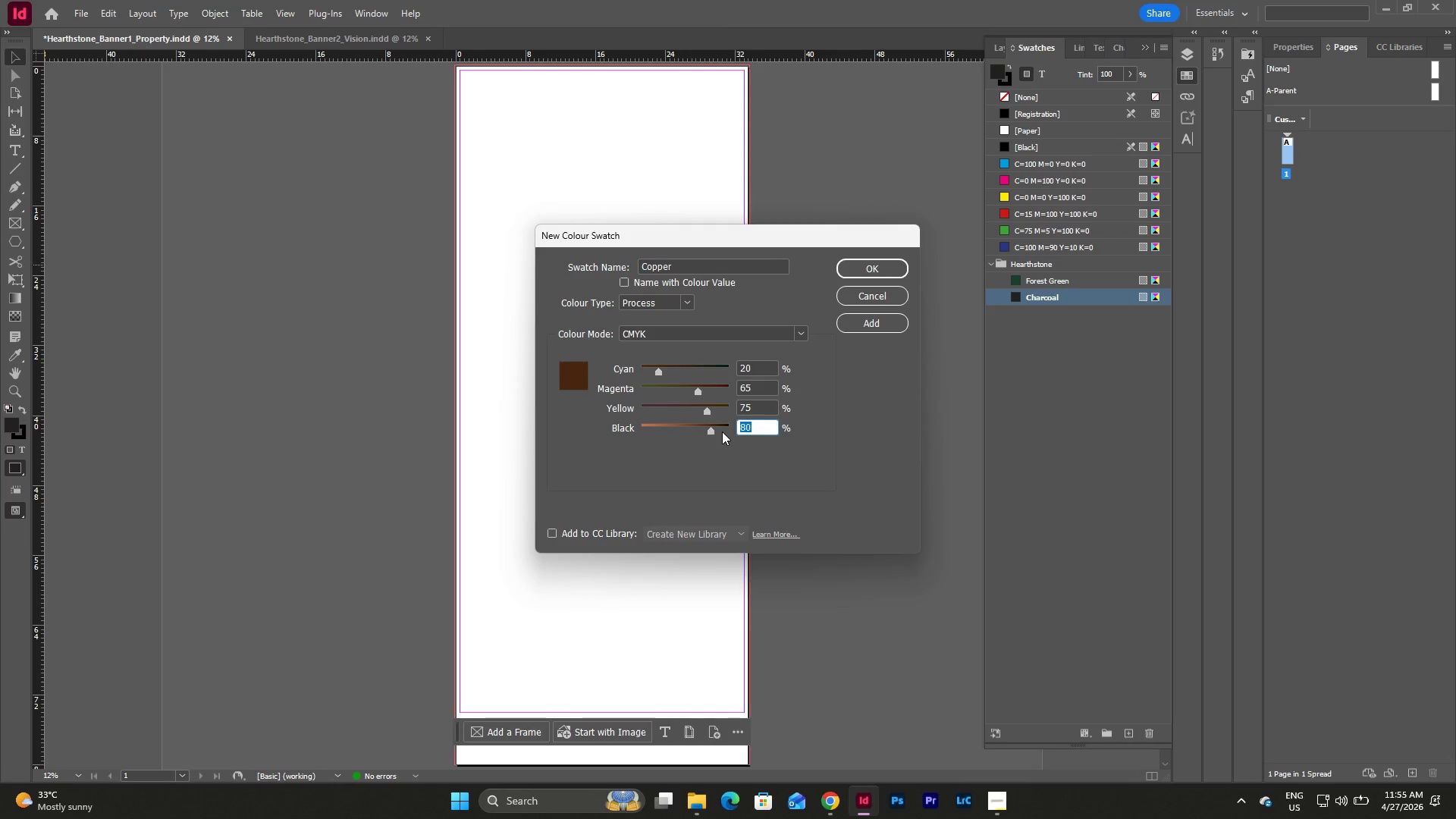 
key(Numpad1)
 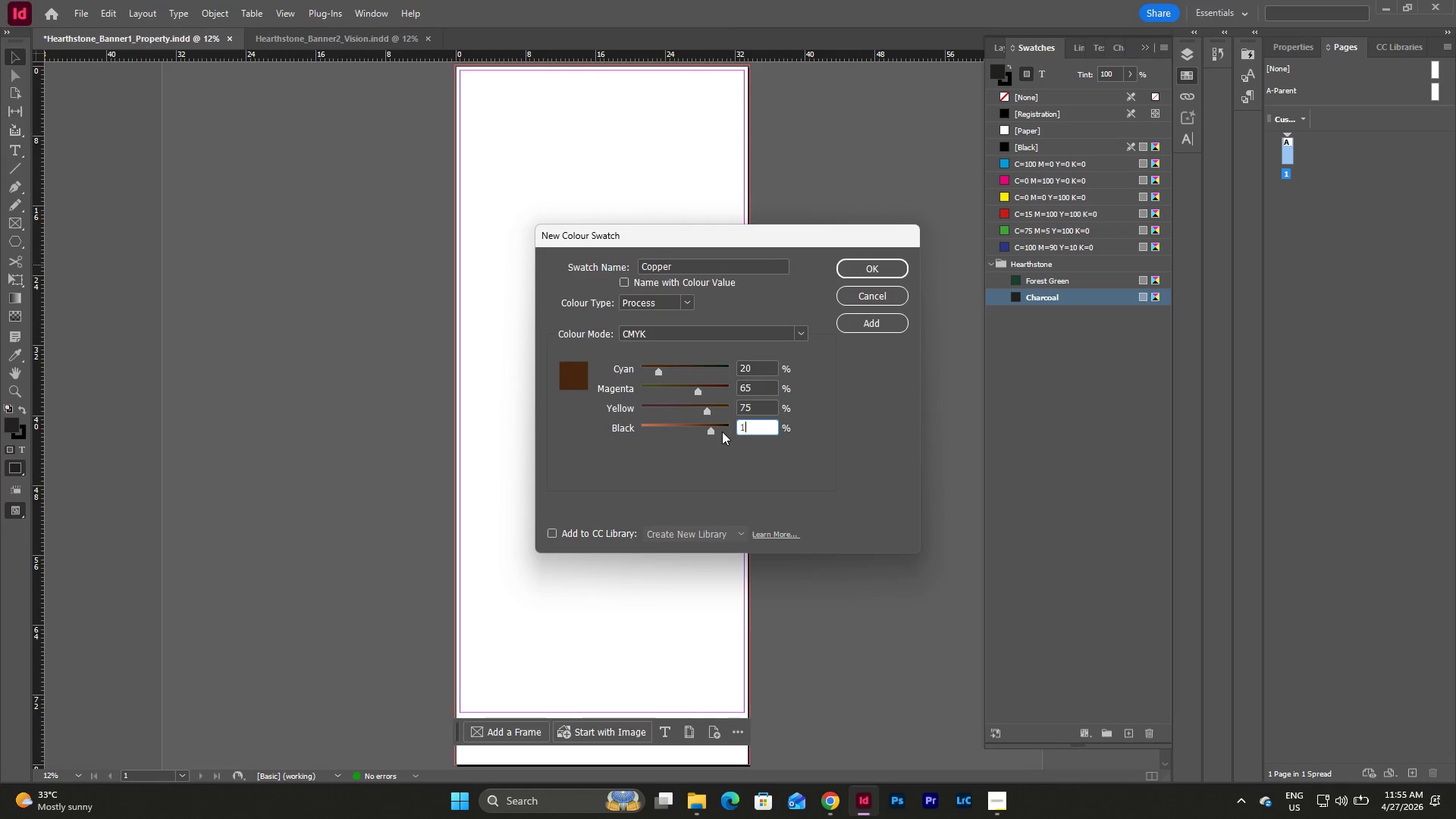 
key(Numpad5)
 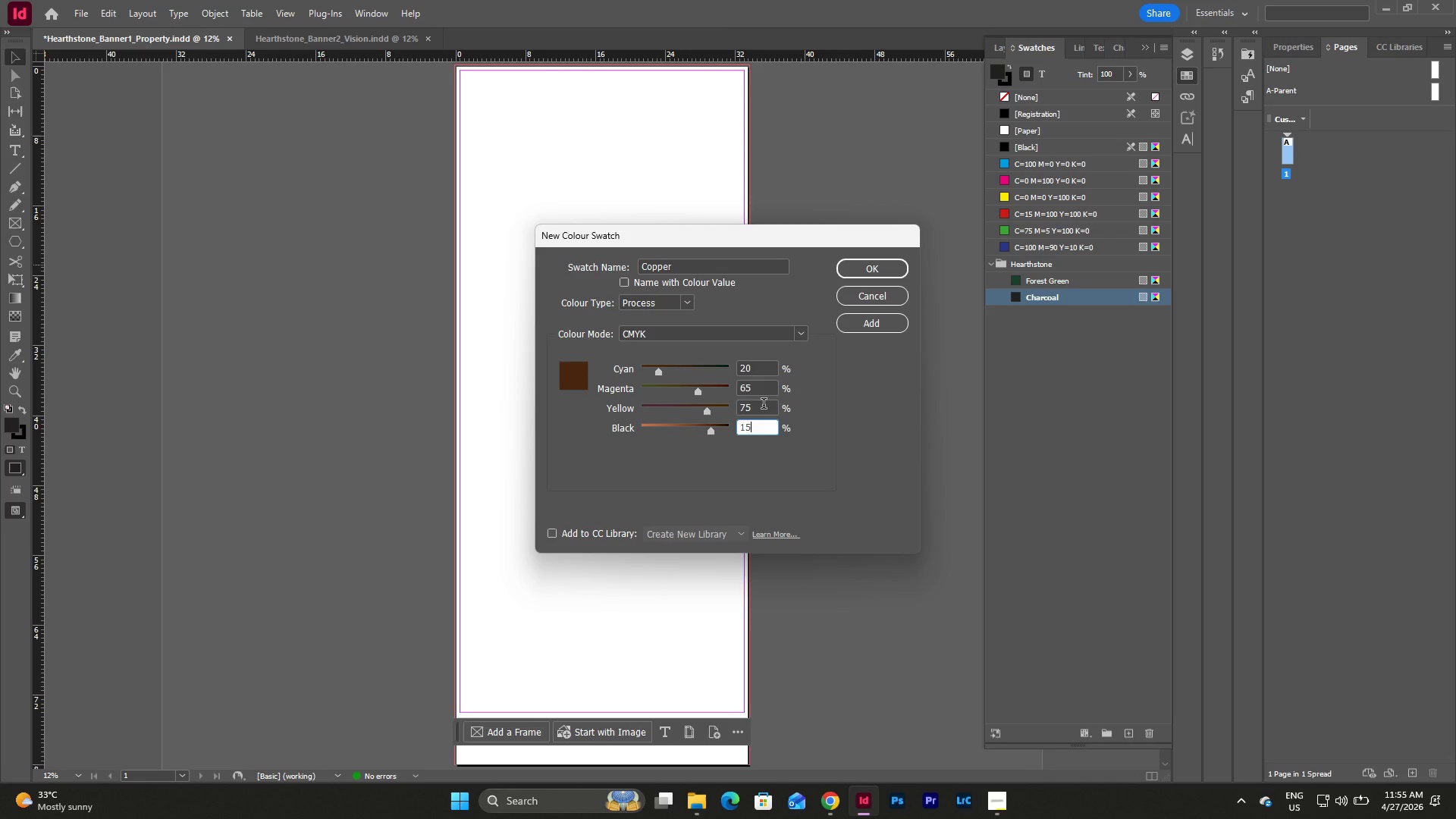 
left_click([764, 405])
 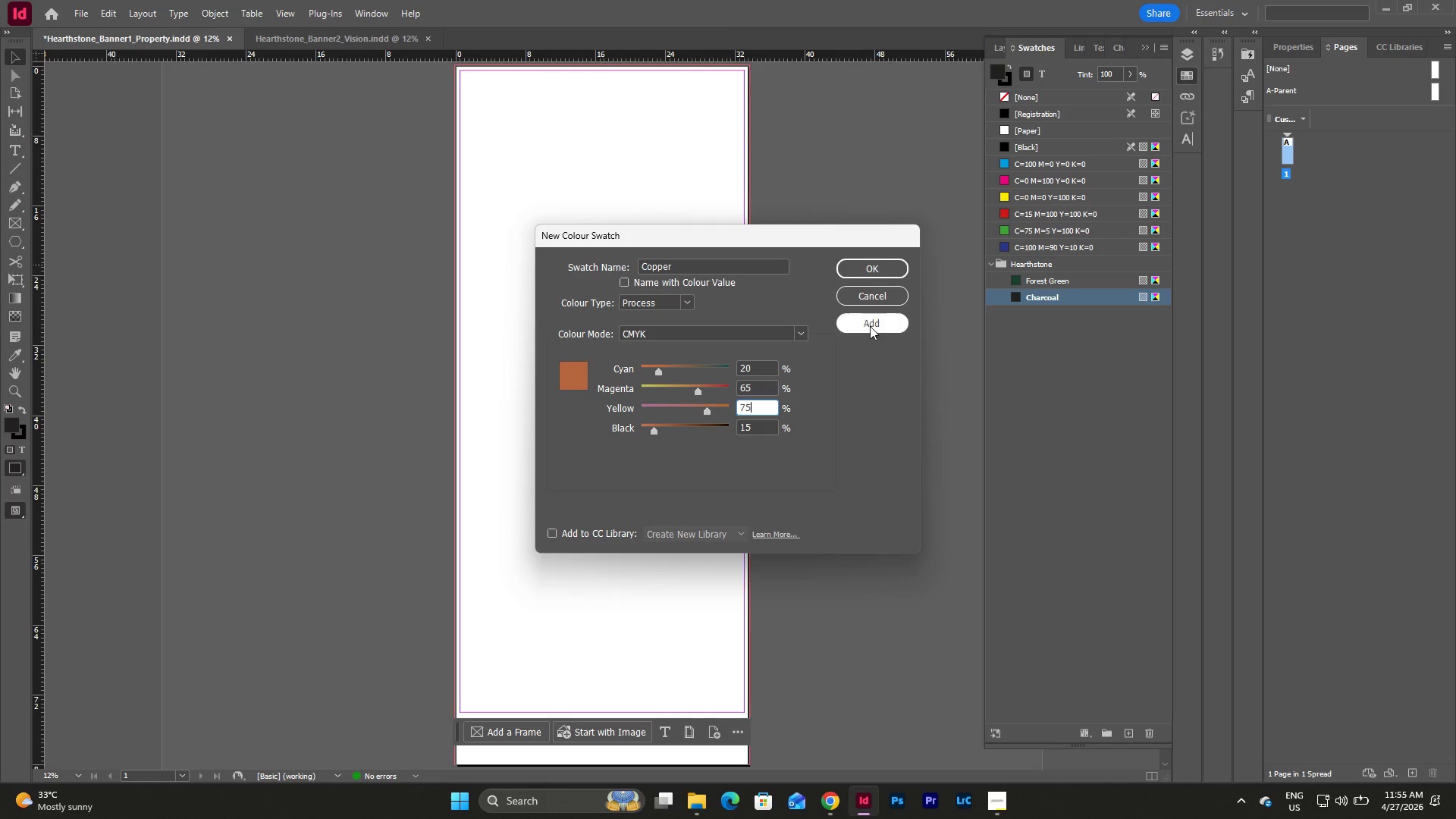 
left_click([872, 318])
 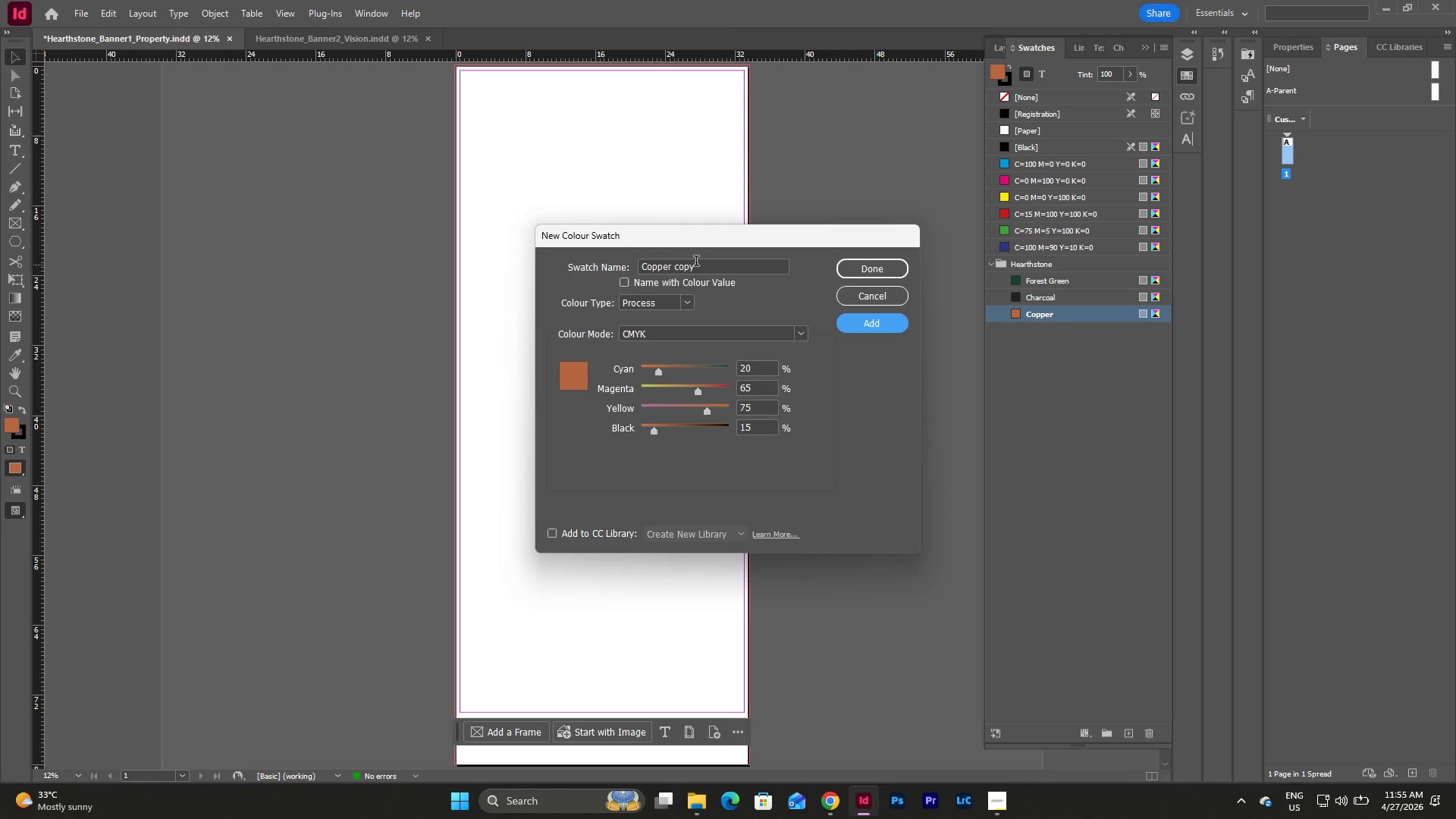 
left_click([718, 269])
 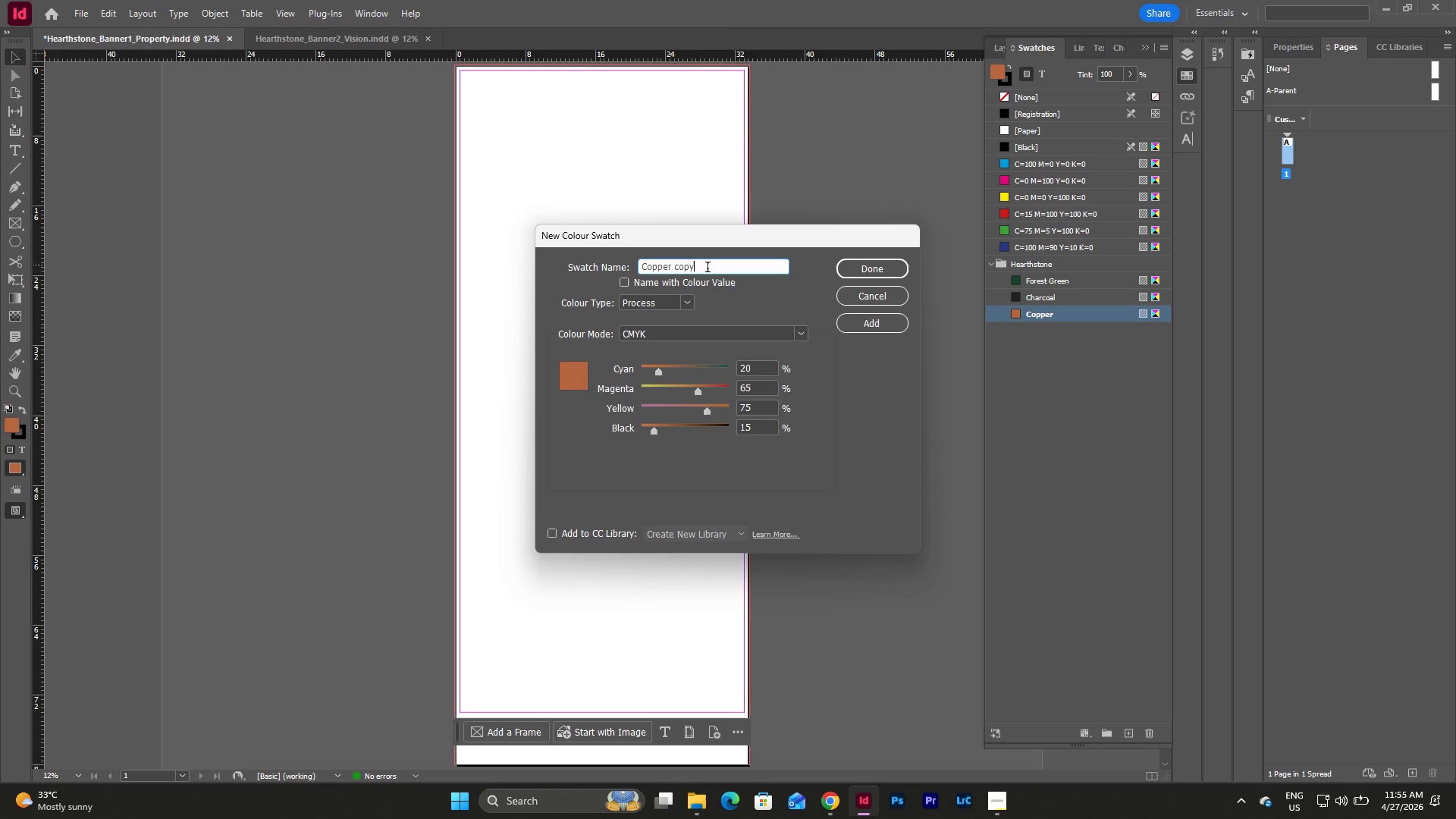 
left_click_drag(start_coordinate=[720, 268], to_coordinate=[610, 261])
 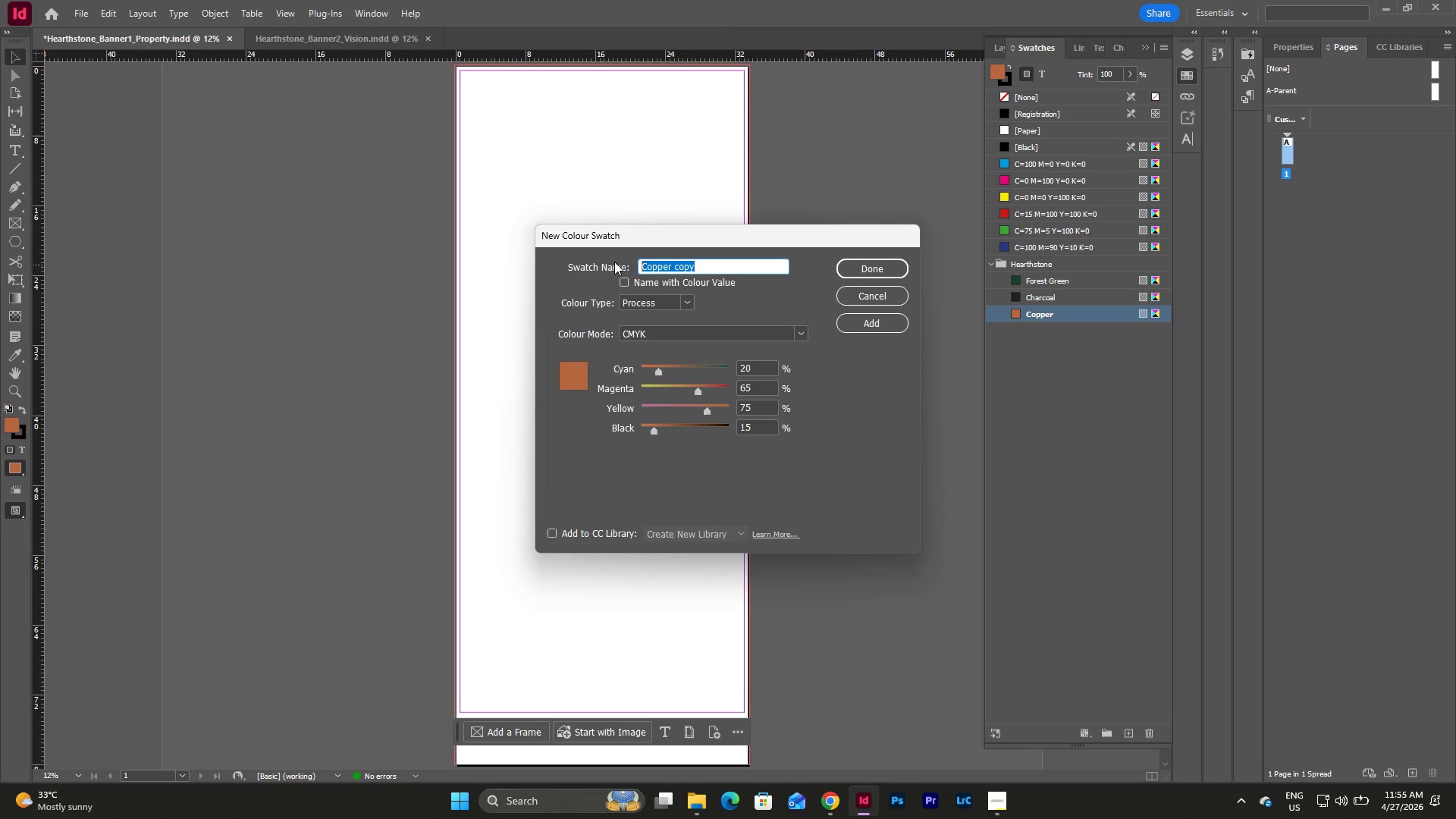 
type(Warm White)
 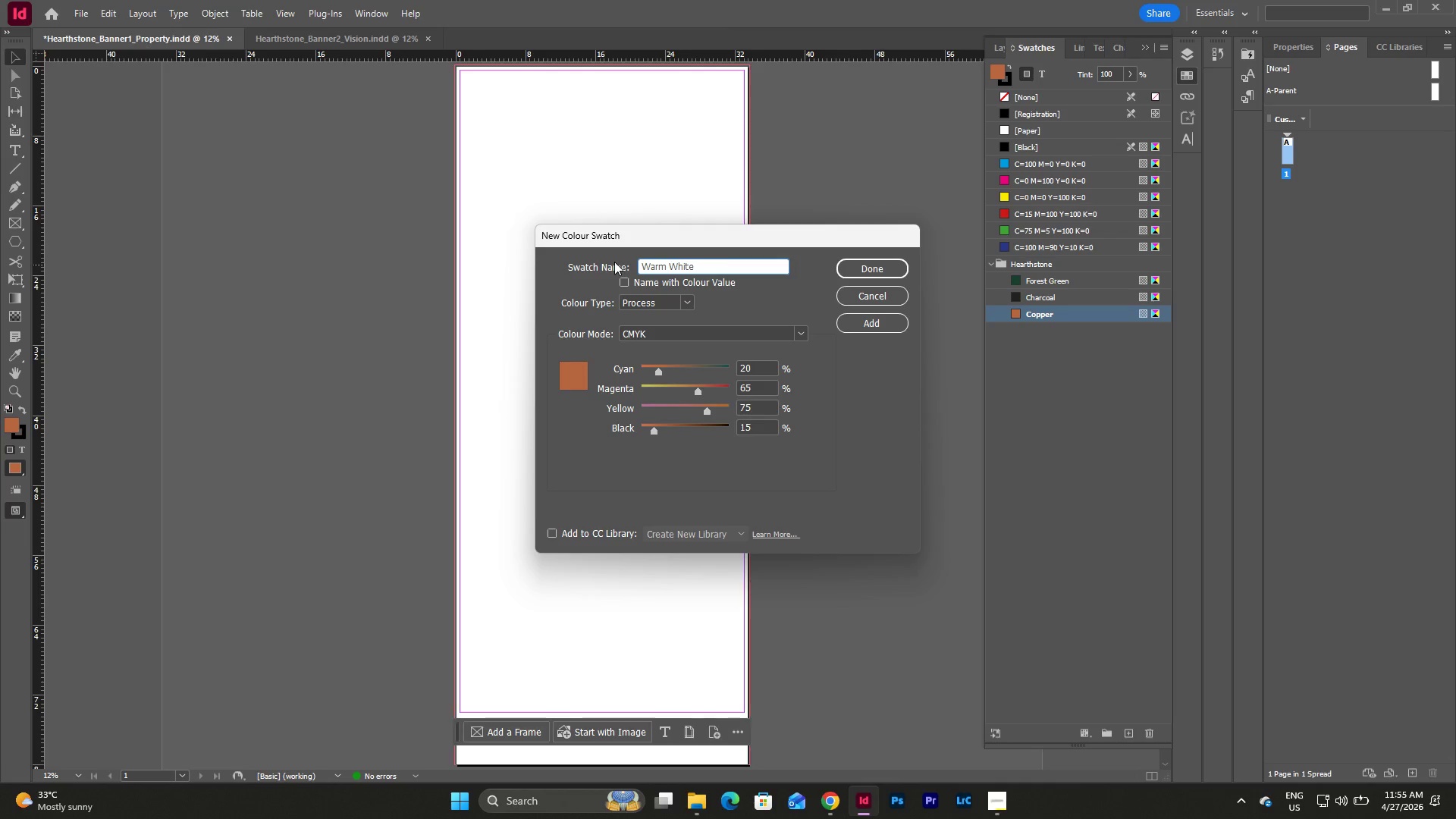 
left_click_drag(start_coordinate=[755, 369], to_coordinate=[723, 369])
 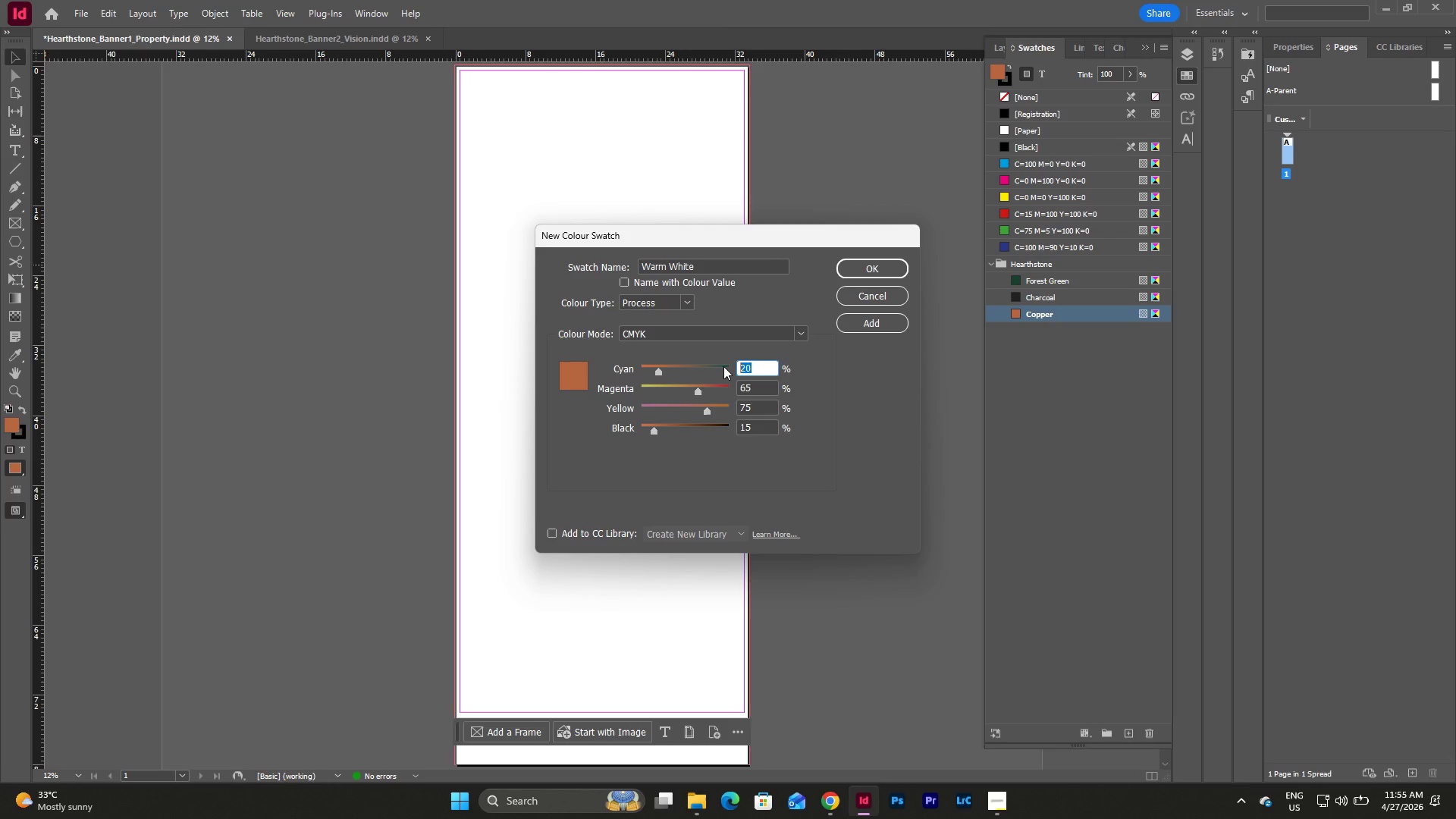 
key(Numpad5)
 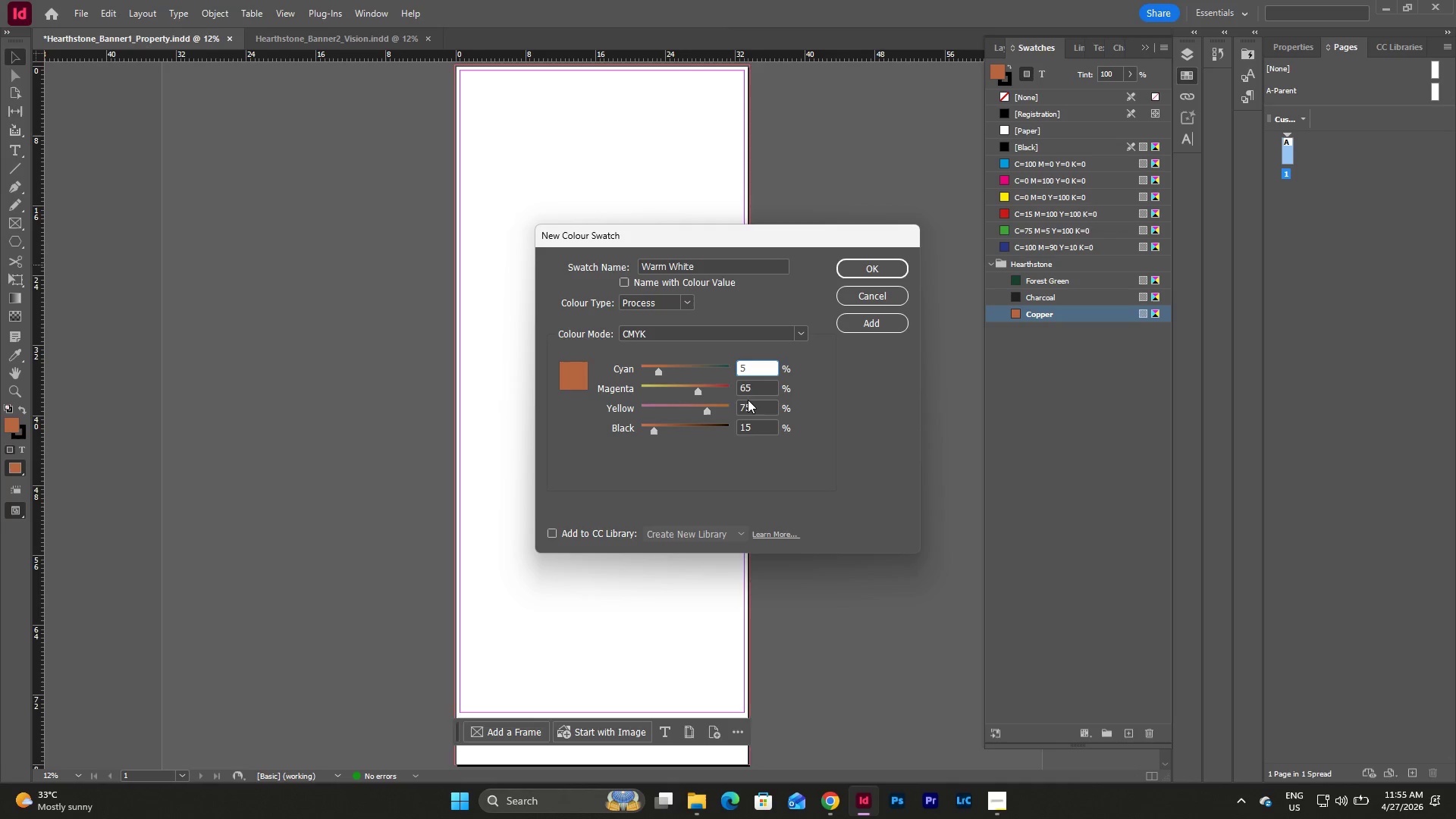 
left_click_drag(start_coordinate=[751, 385], to_coordinate=[736, 388])
 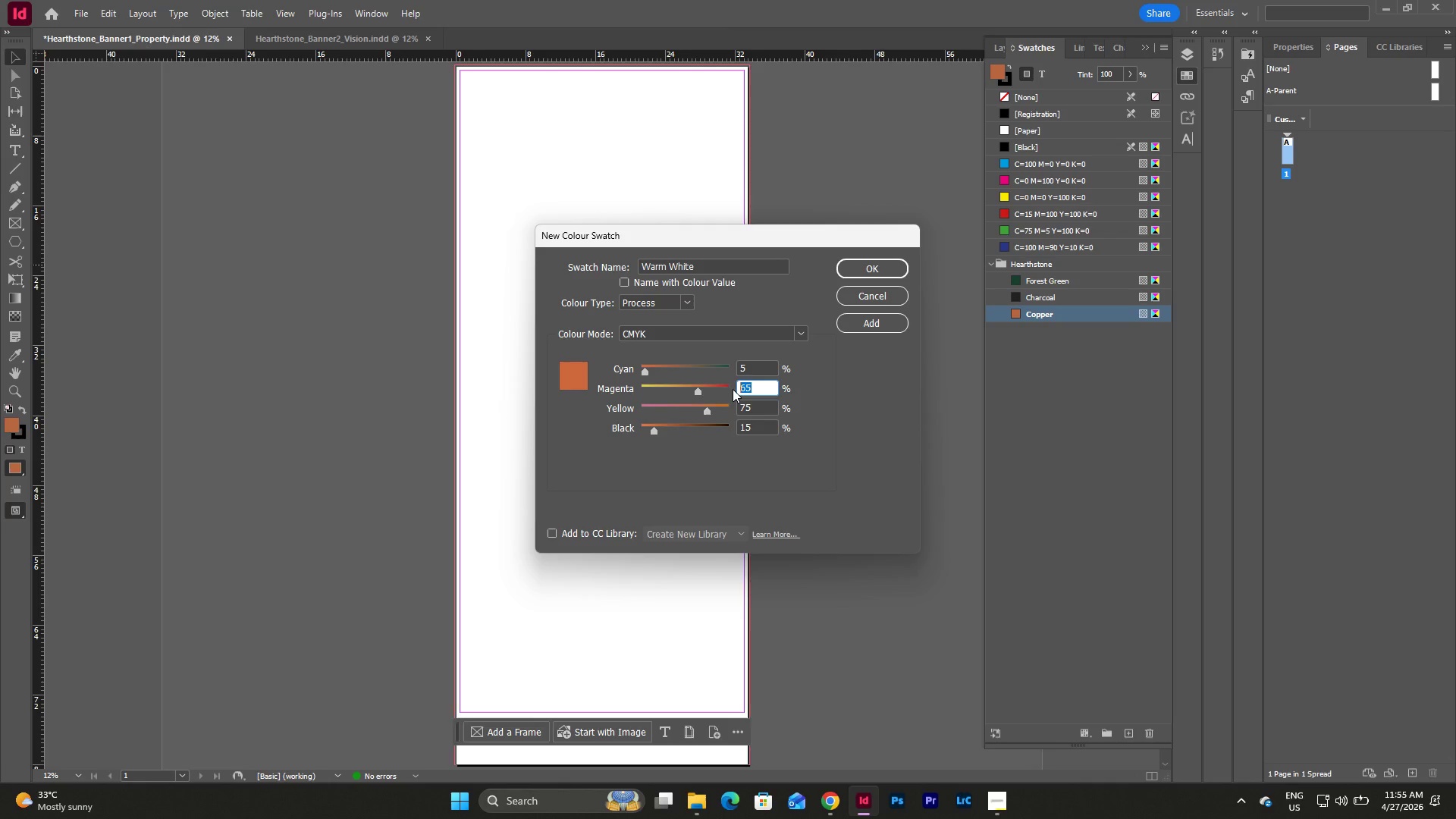 
key(Numpad5)
 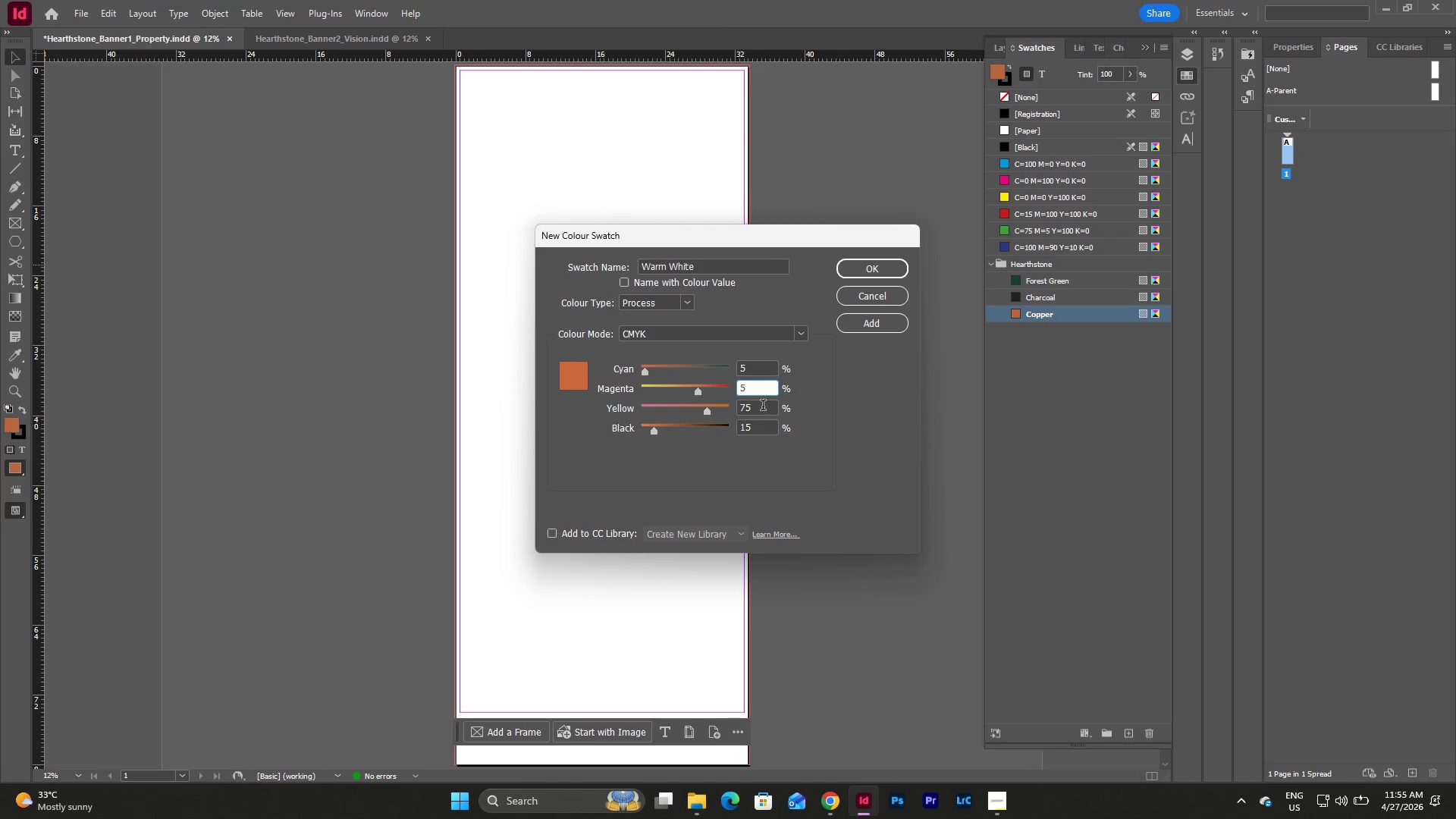 
left_click_drag(start_coordinate=[761, 408], to_coordinate=[721, 410])
 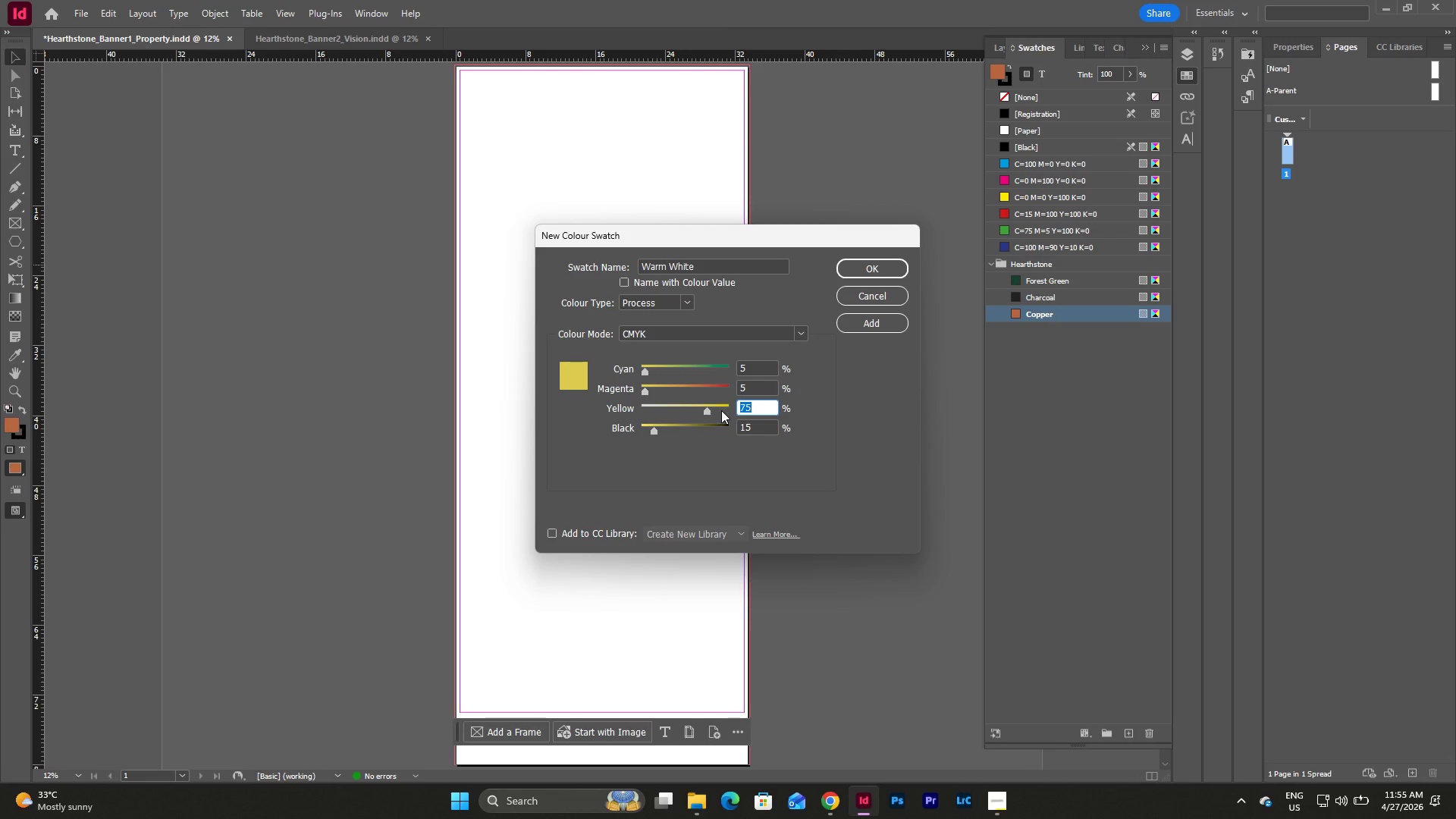 
key(Numpad1)
 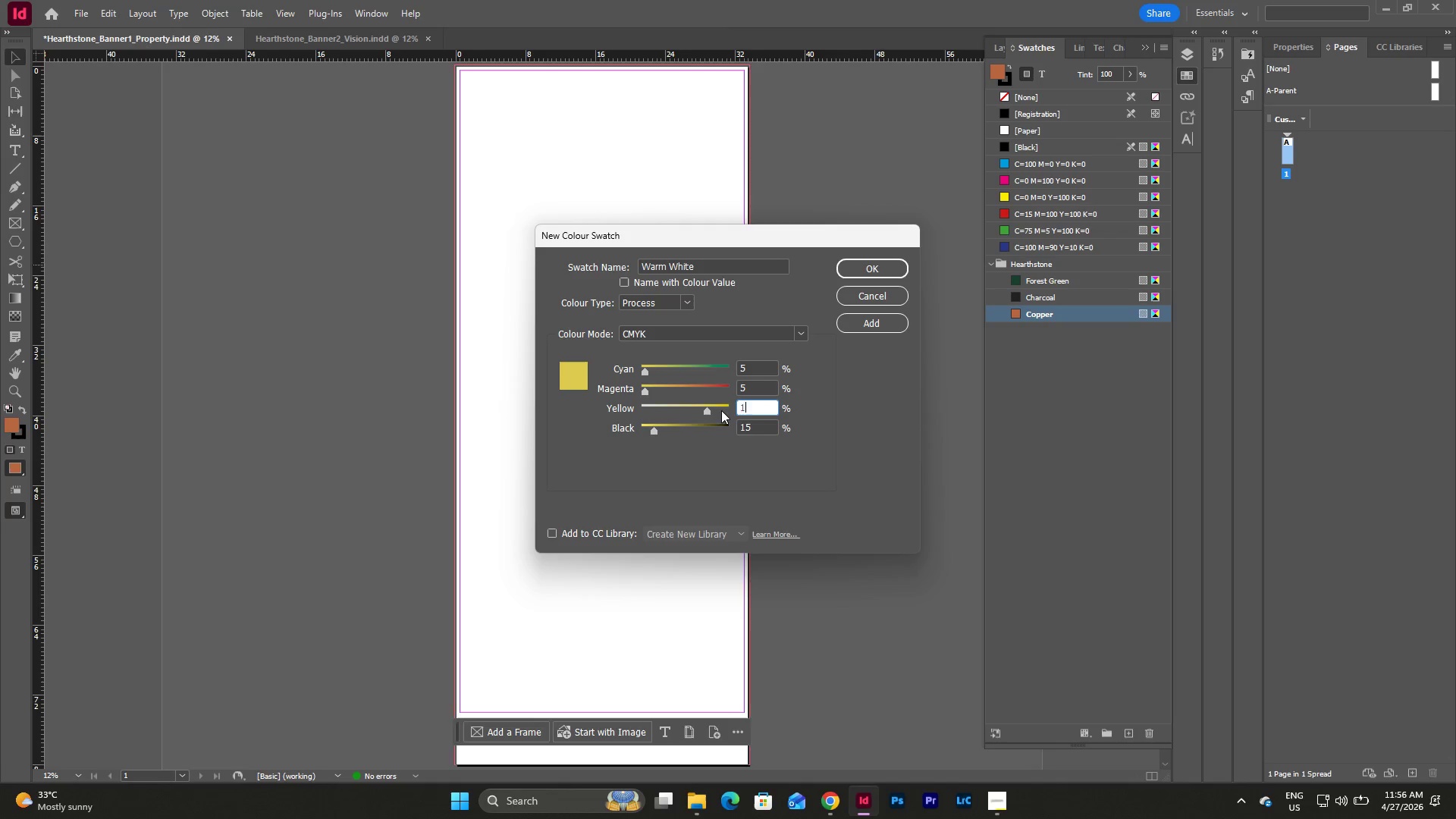 
key(Numpad0)
 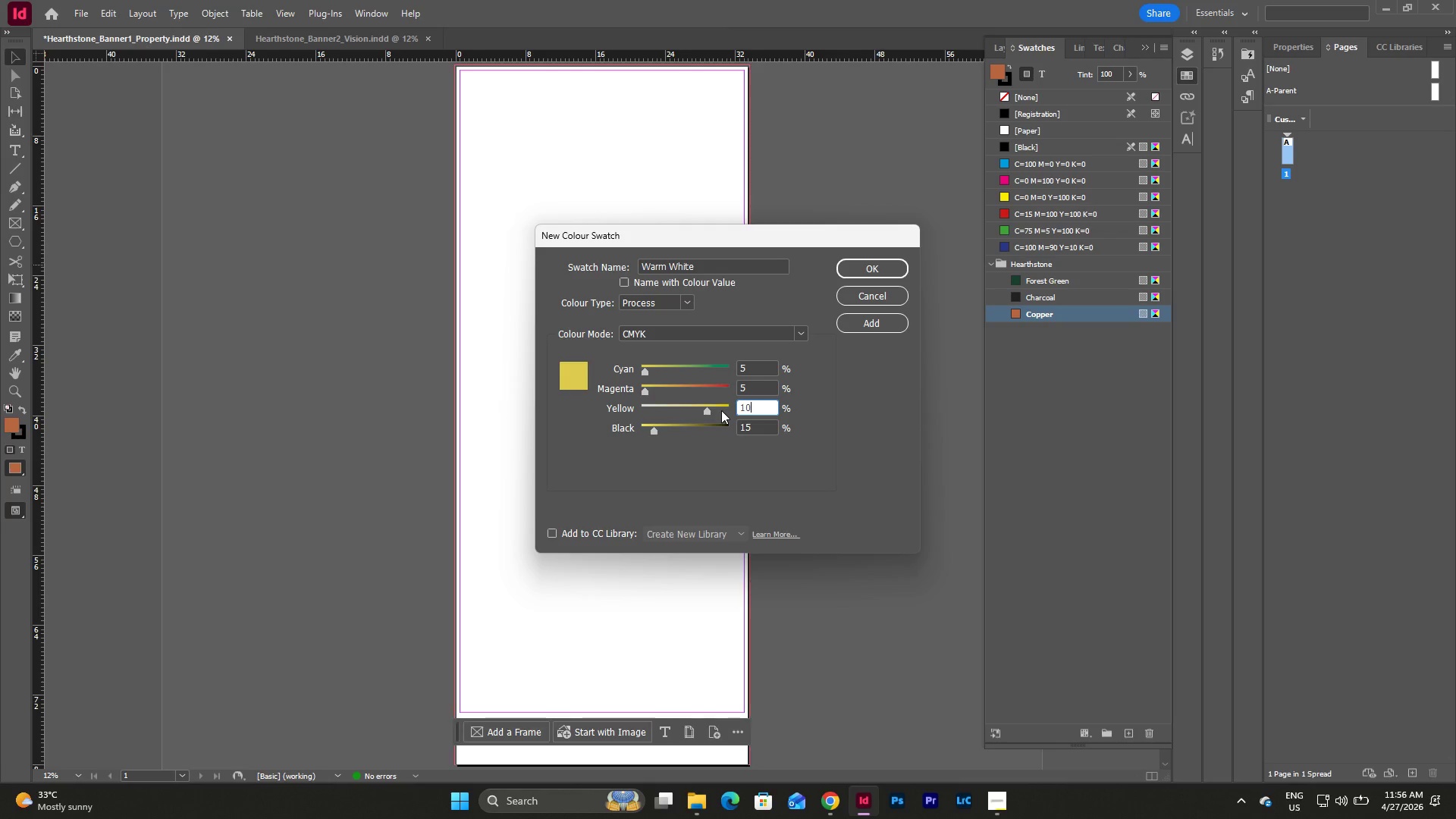 
wait(6.94)
 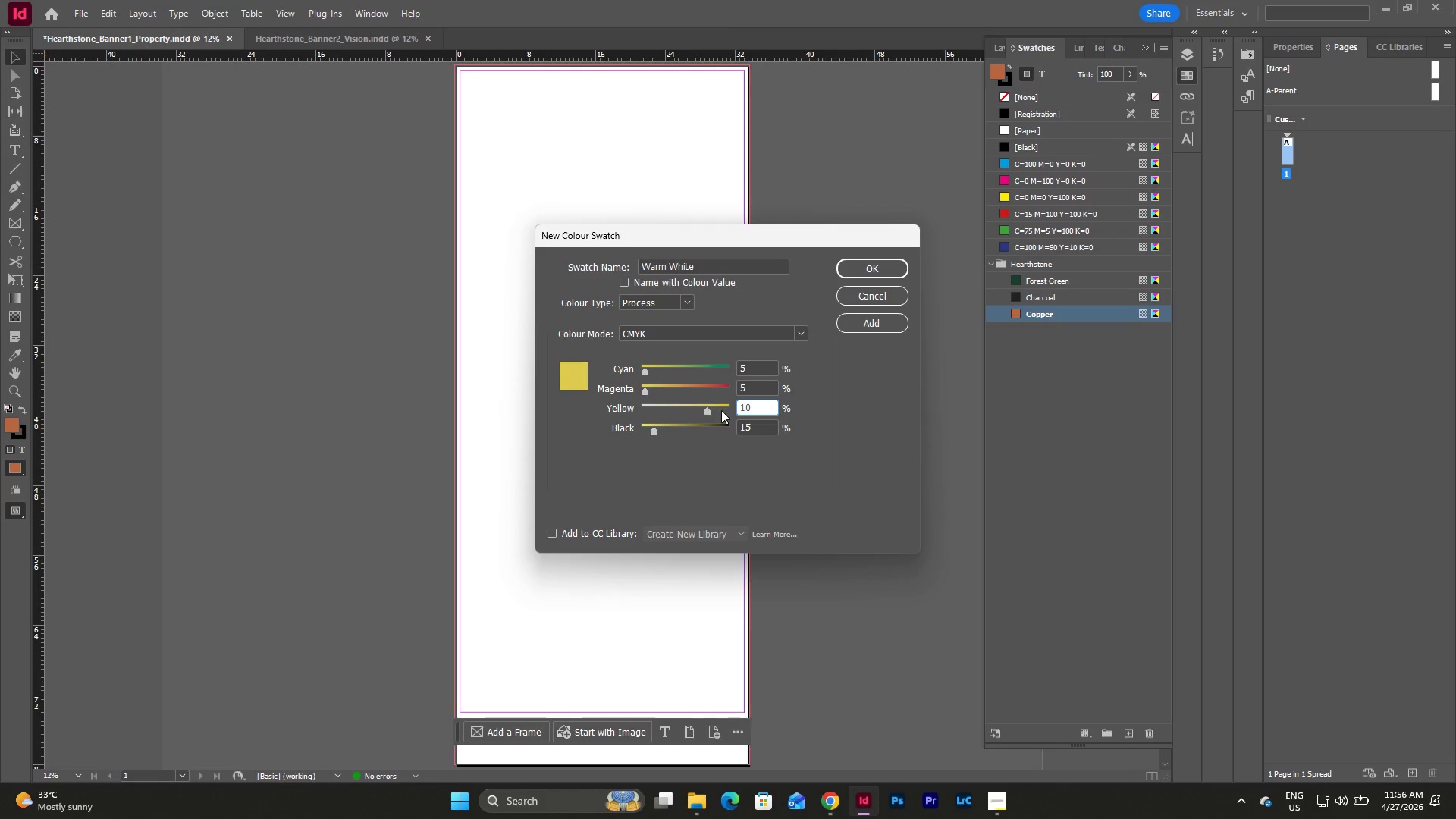 
left_click_drag(start_coordinate=[760, 431], to_coordinate=[733, 431])
 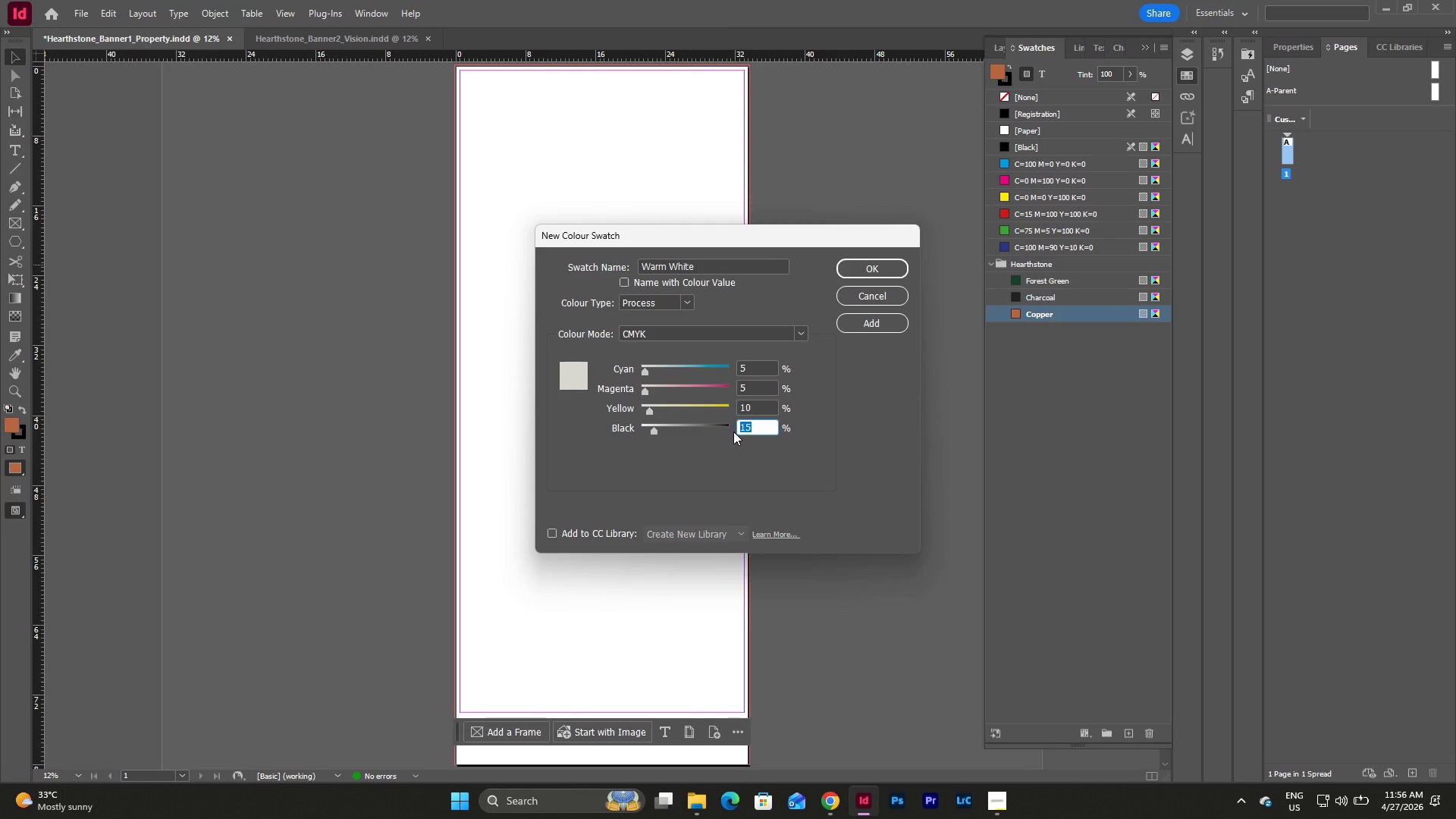 
key(Numpad0)
 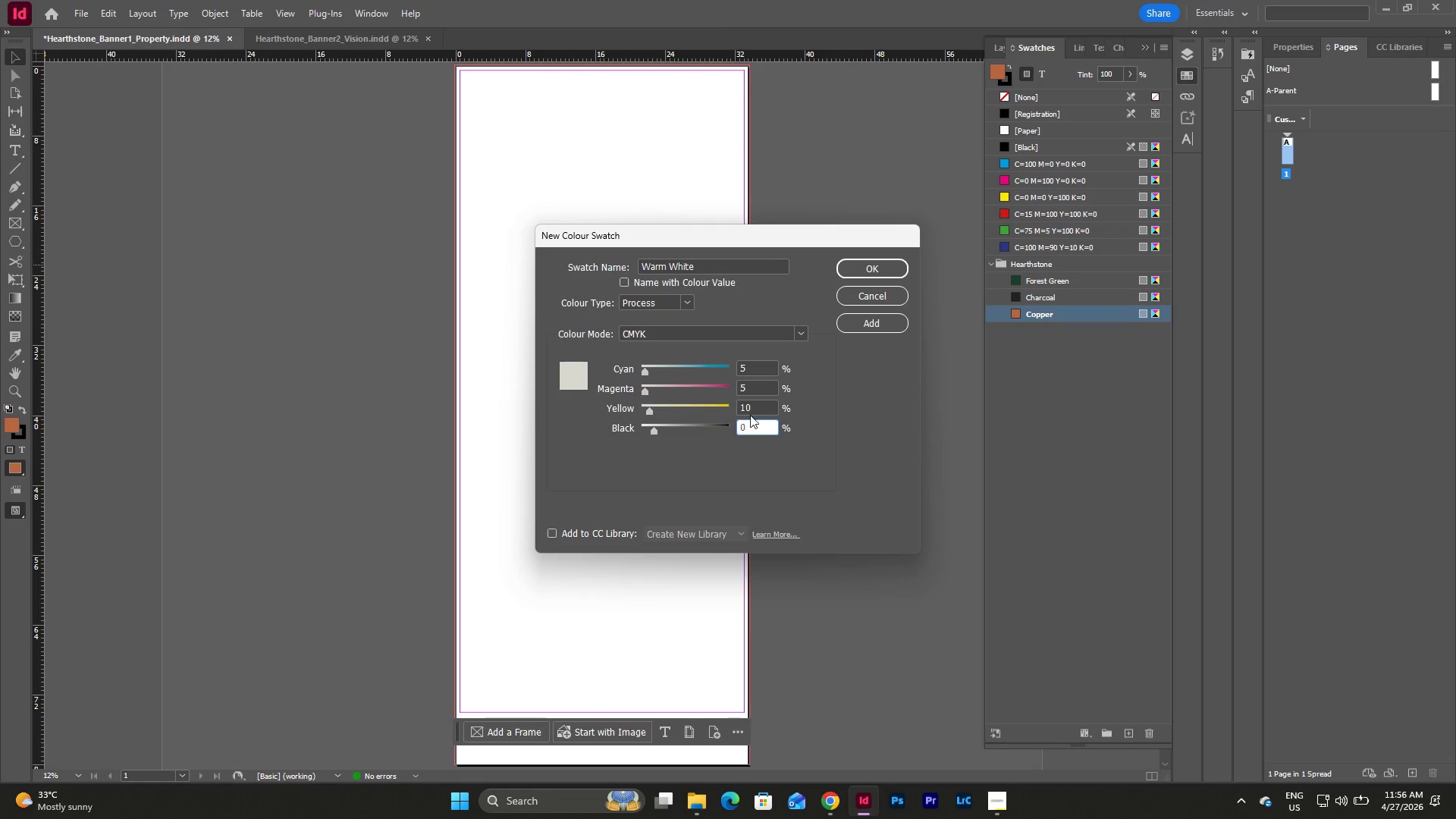 
left_click([759, 407])
 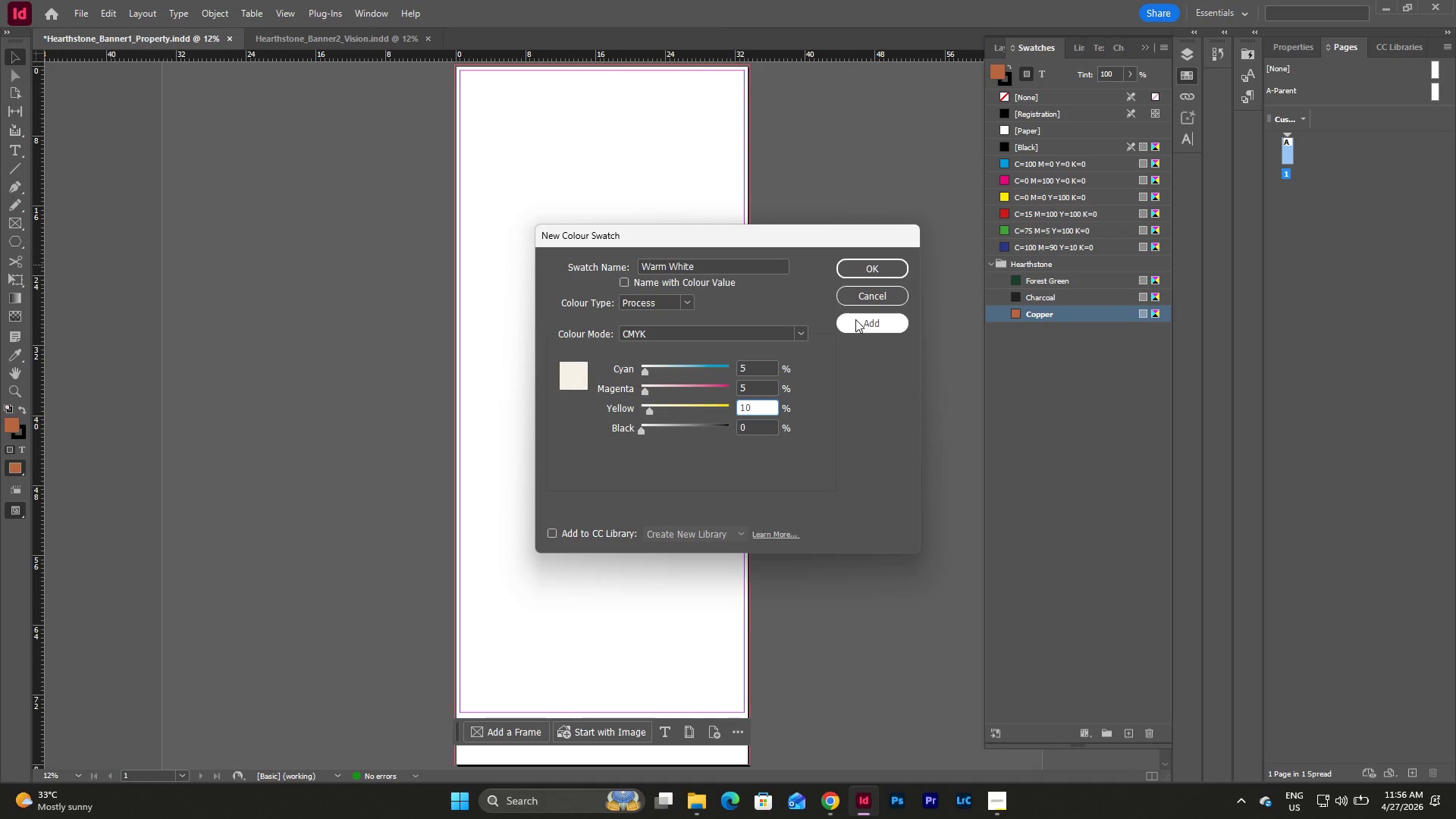 
left_click([857, 318])
 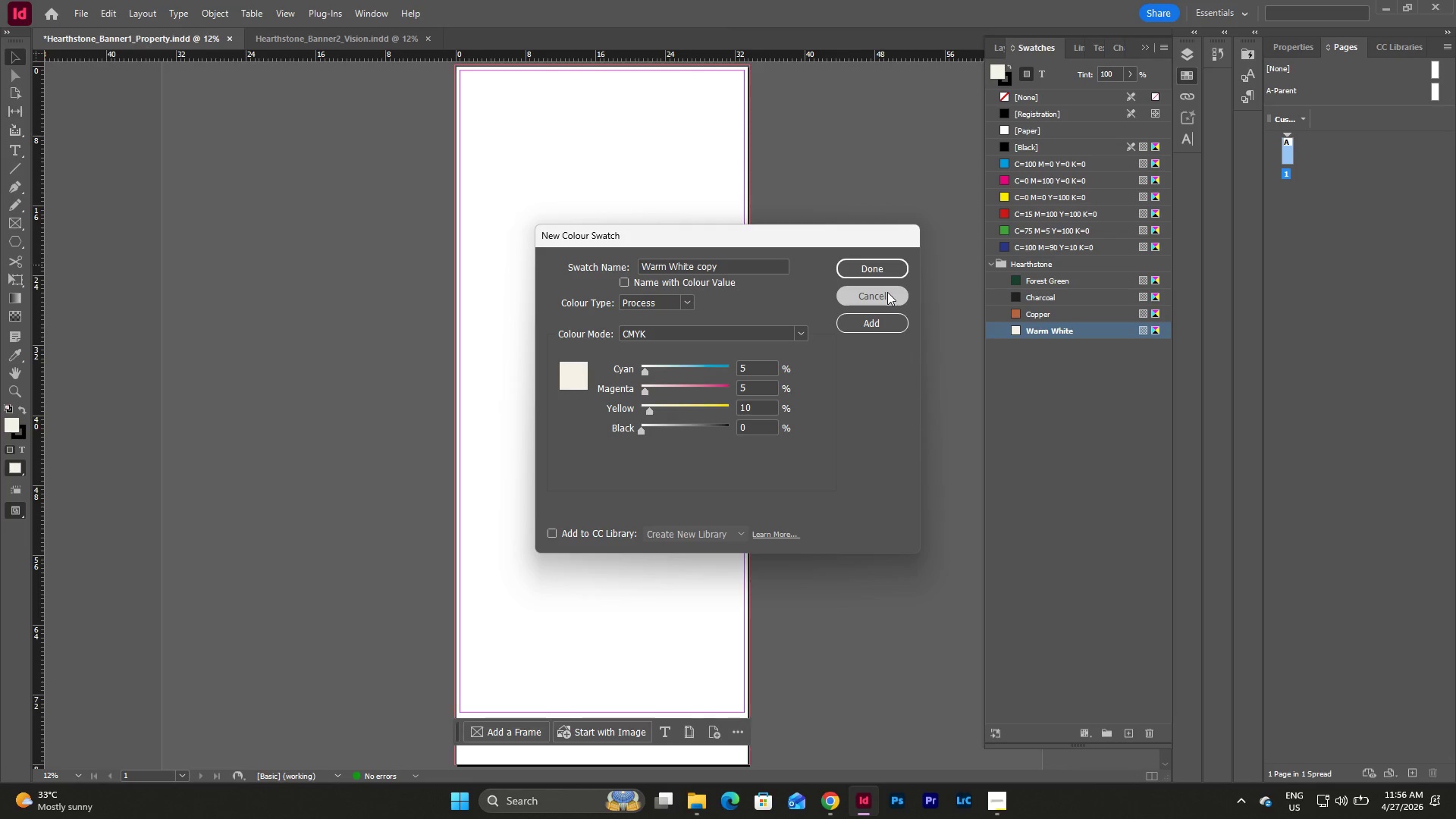 
left_click([887, 292])
 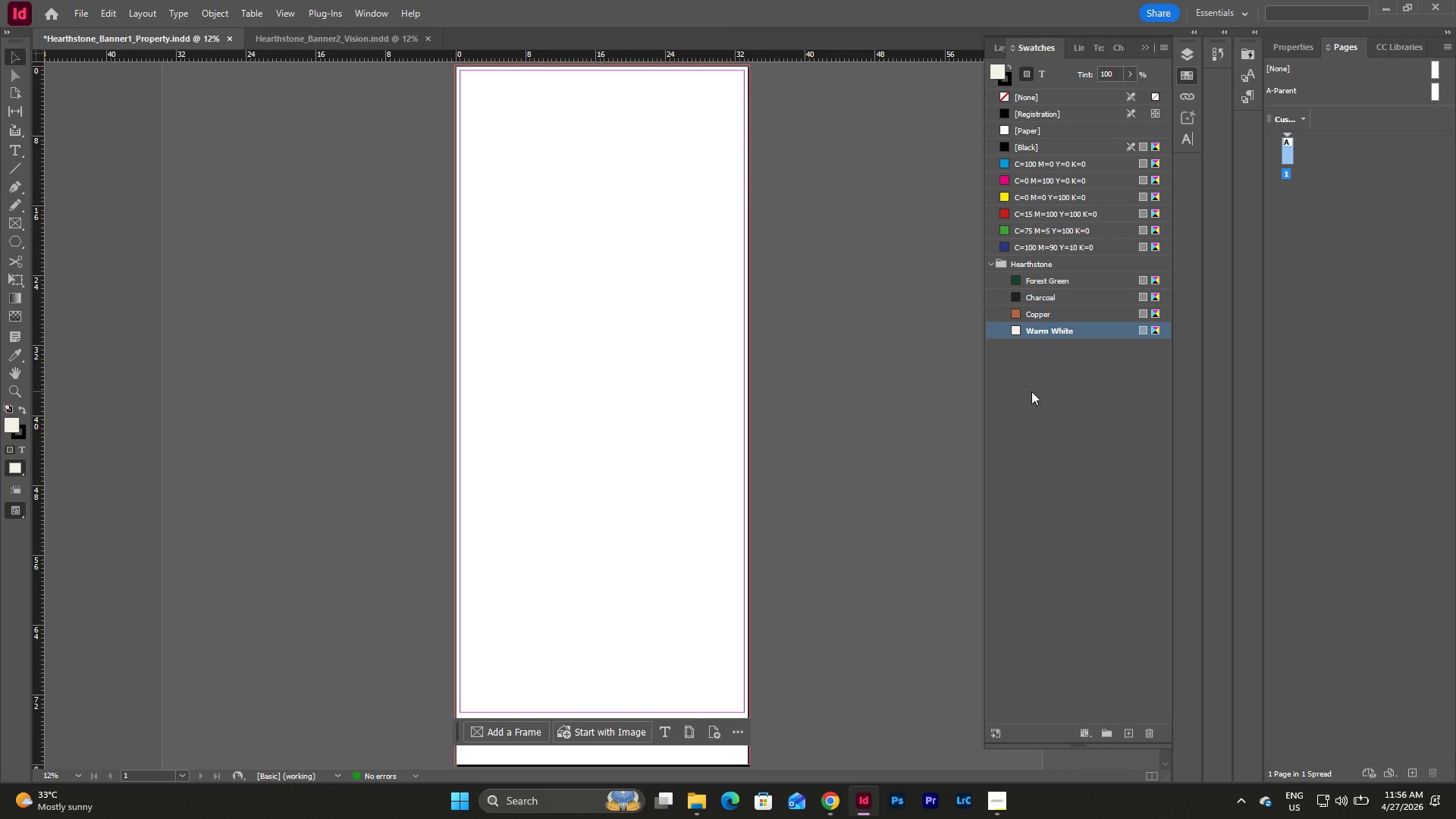 
wait(6.45)
 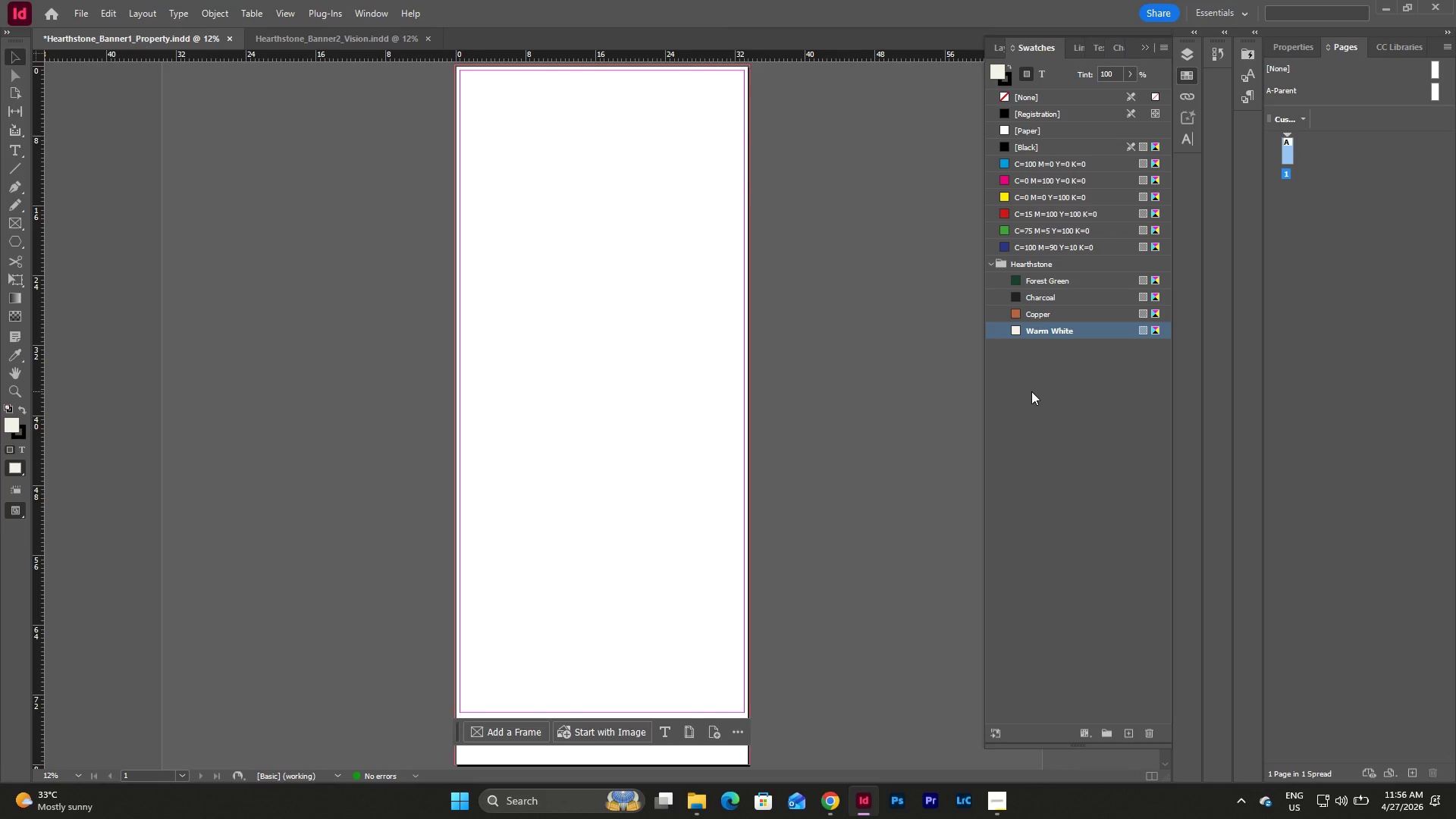 
left_click([1064, 369])
 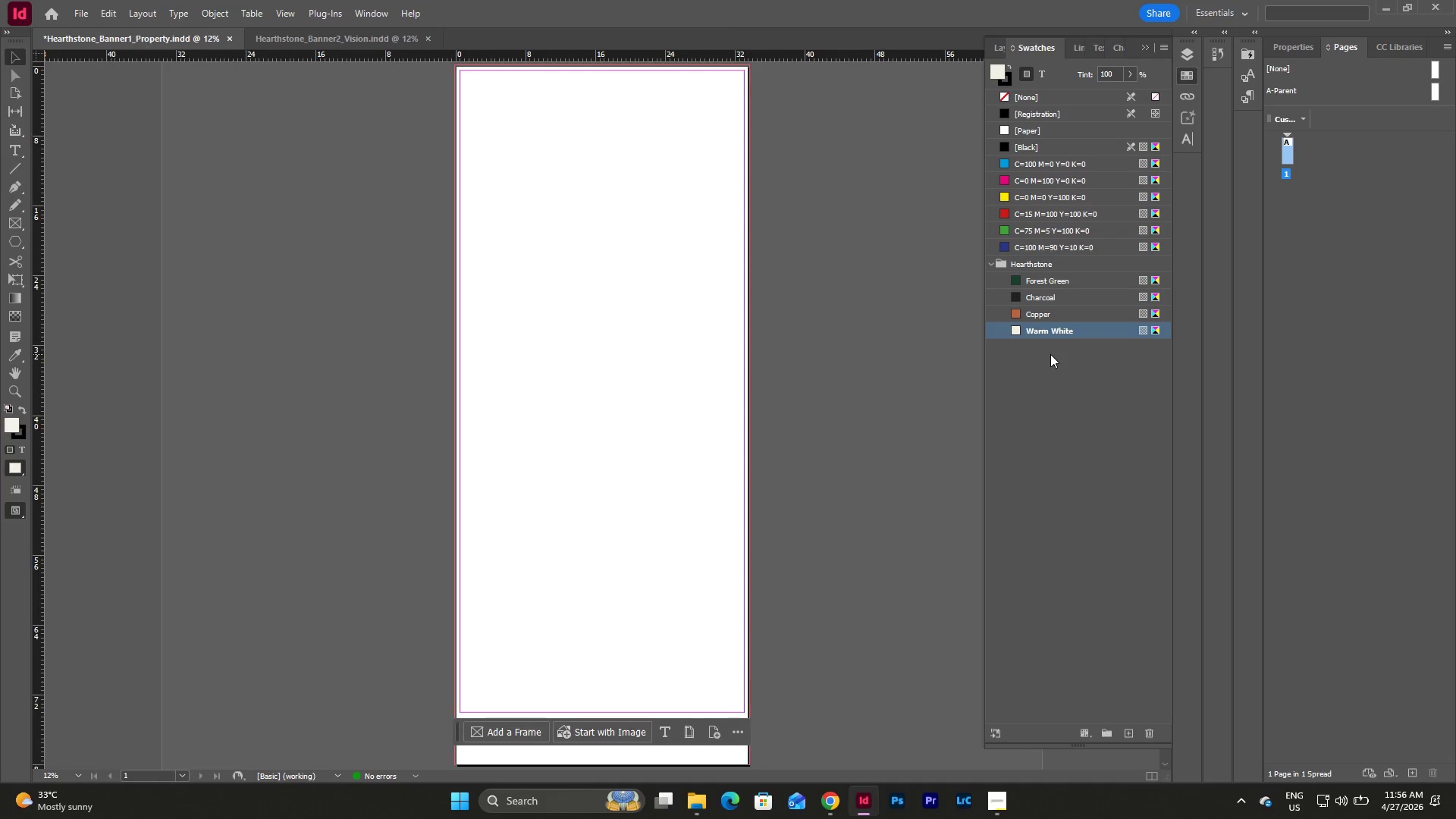 
right_click([1050, 354])
 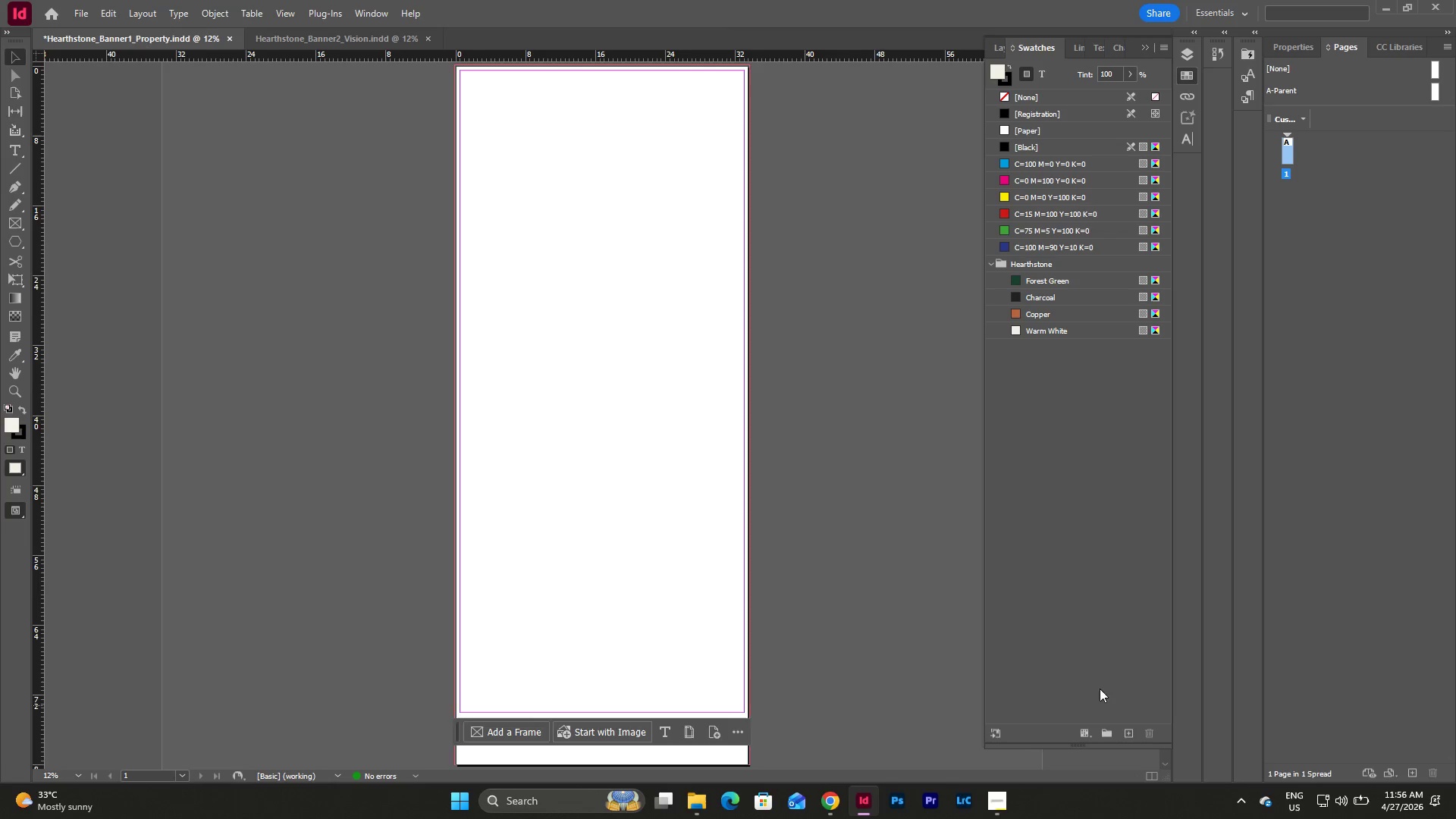 
right_click([1018, 345])
 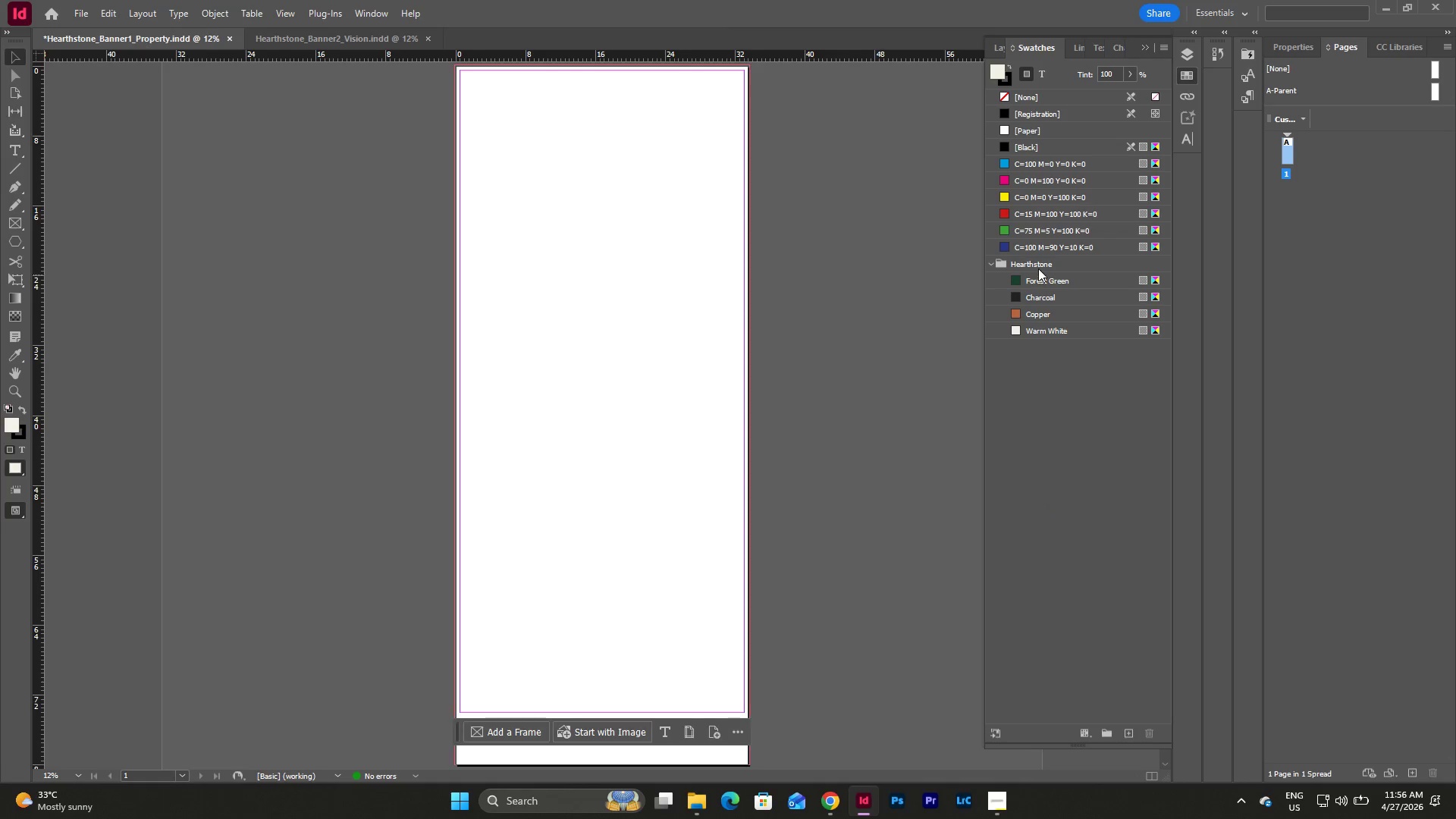 
right_click([1039, 267])
 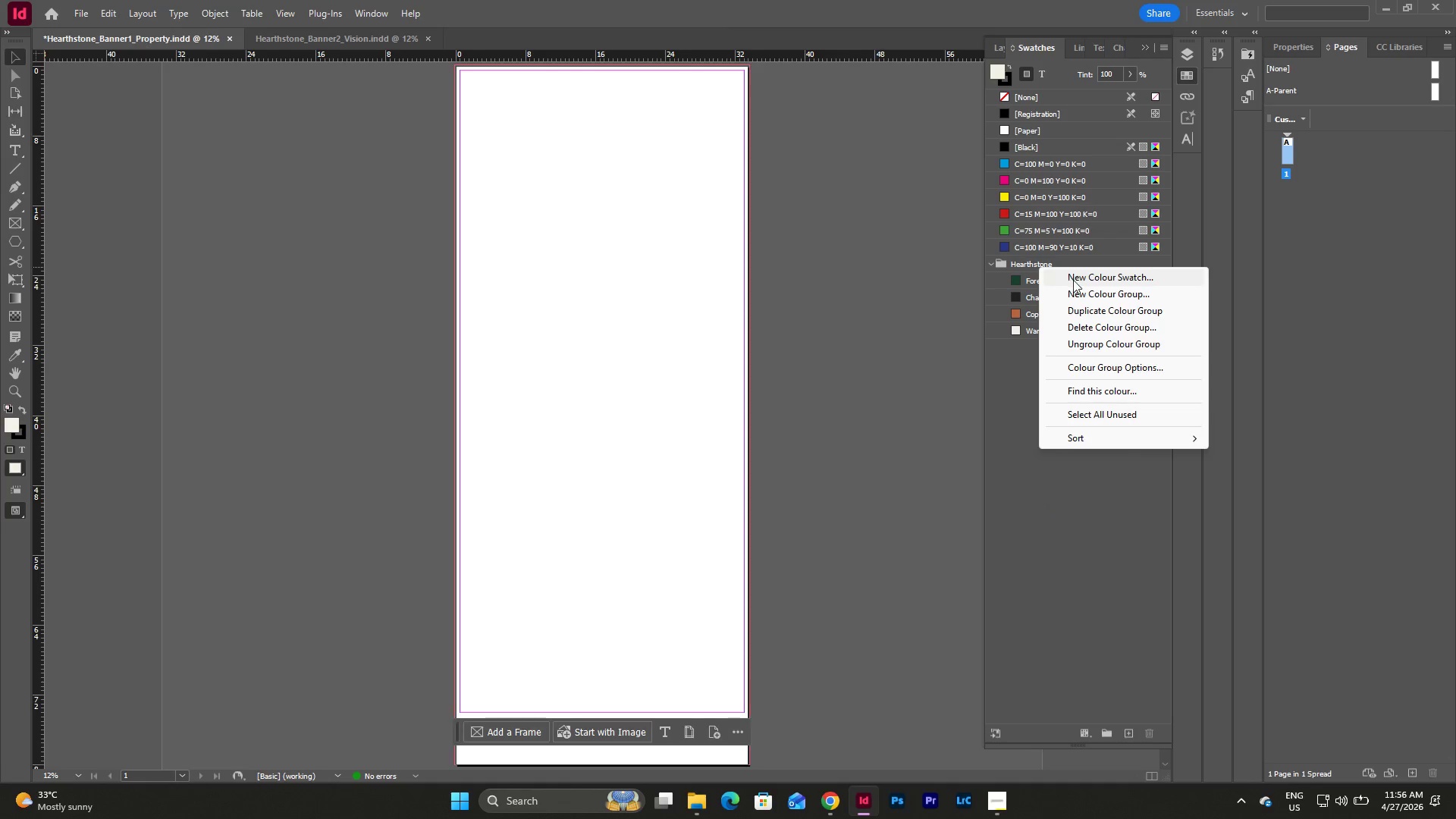 
left_click([1079, 278])
 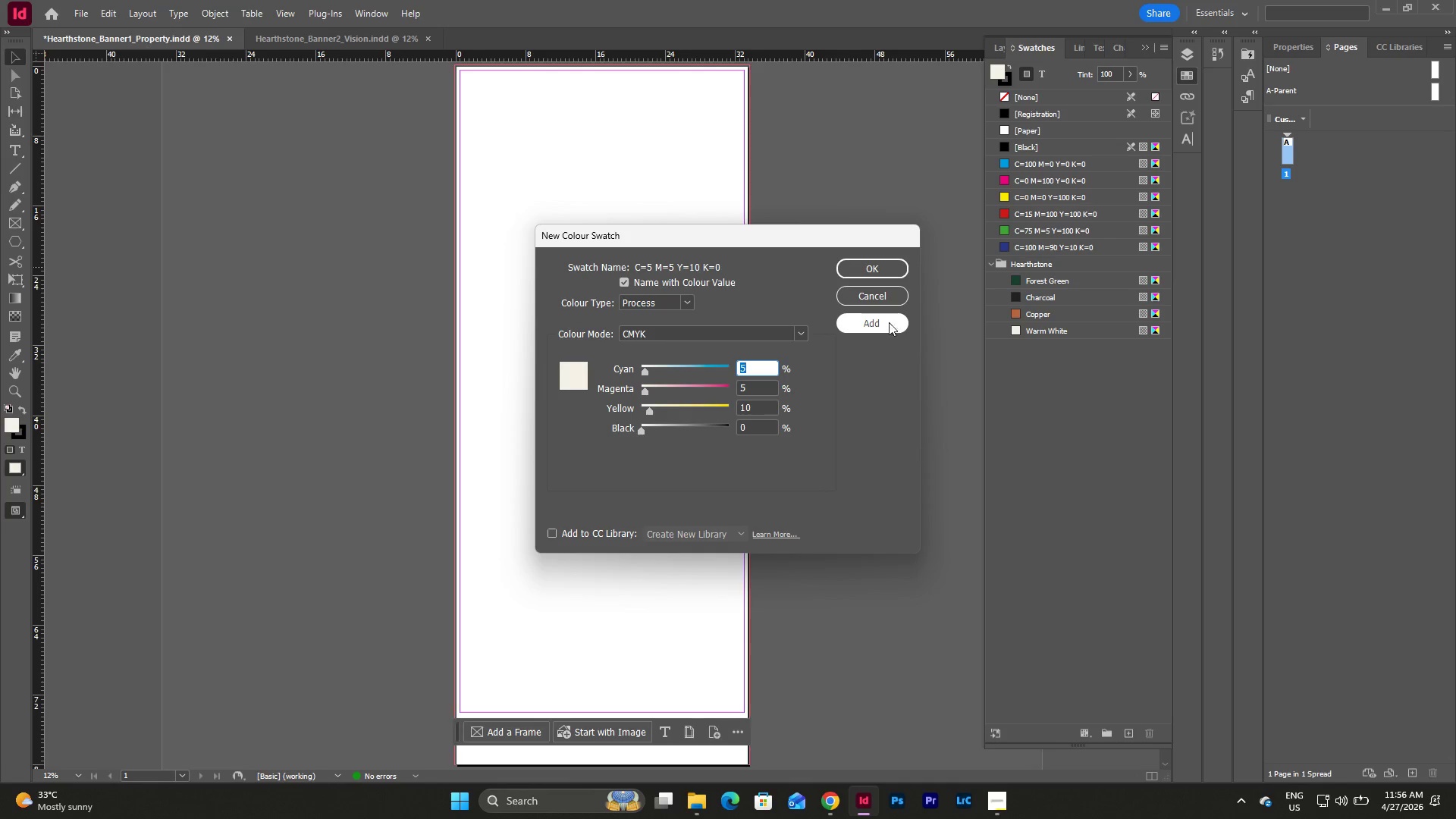 
left_click([887, 296])
 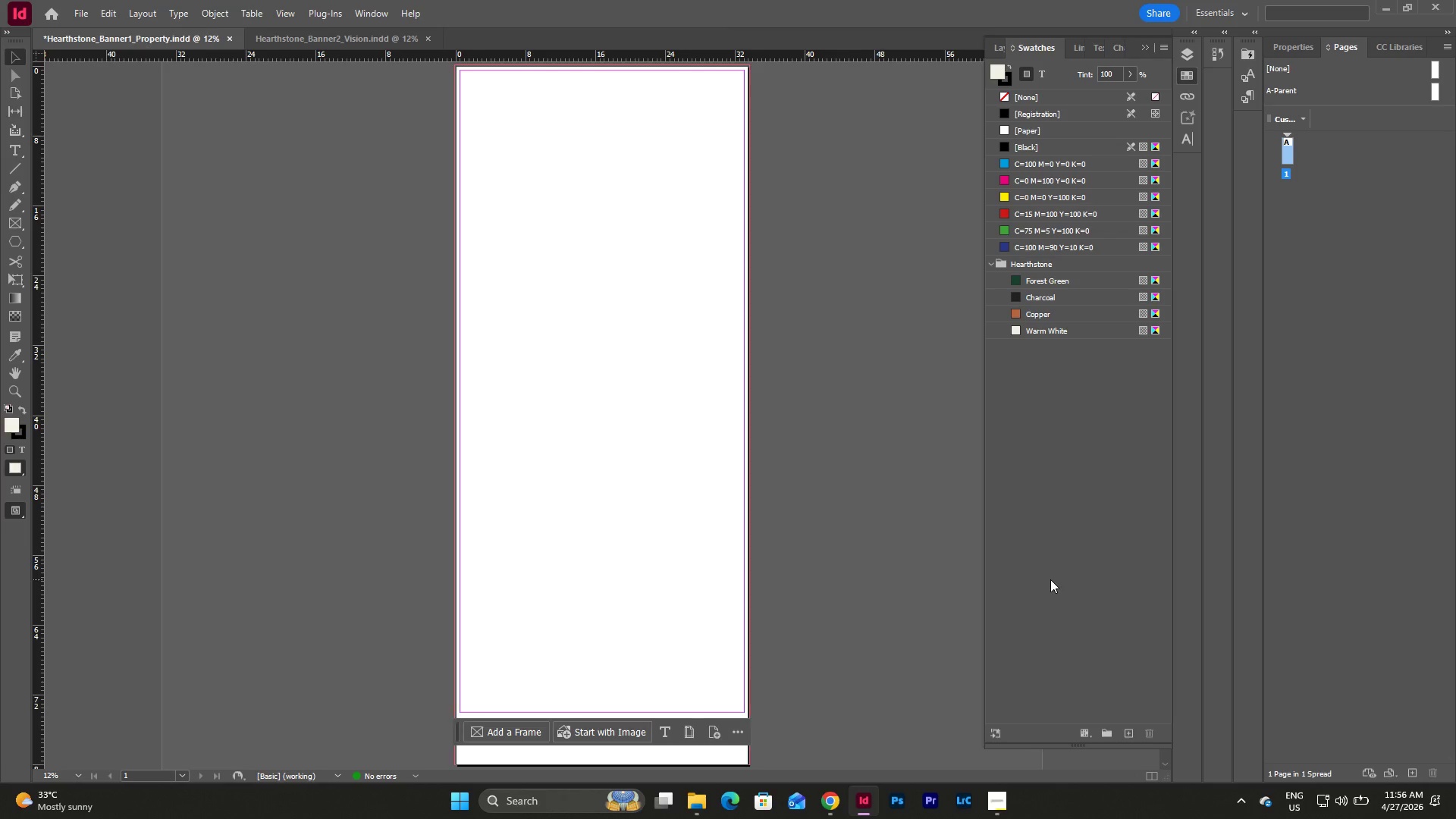 
wait(26.41)
 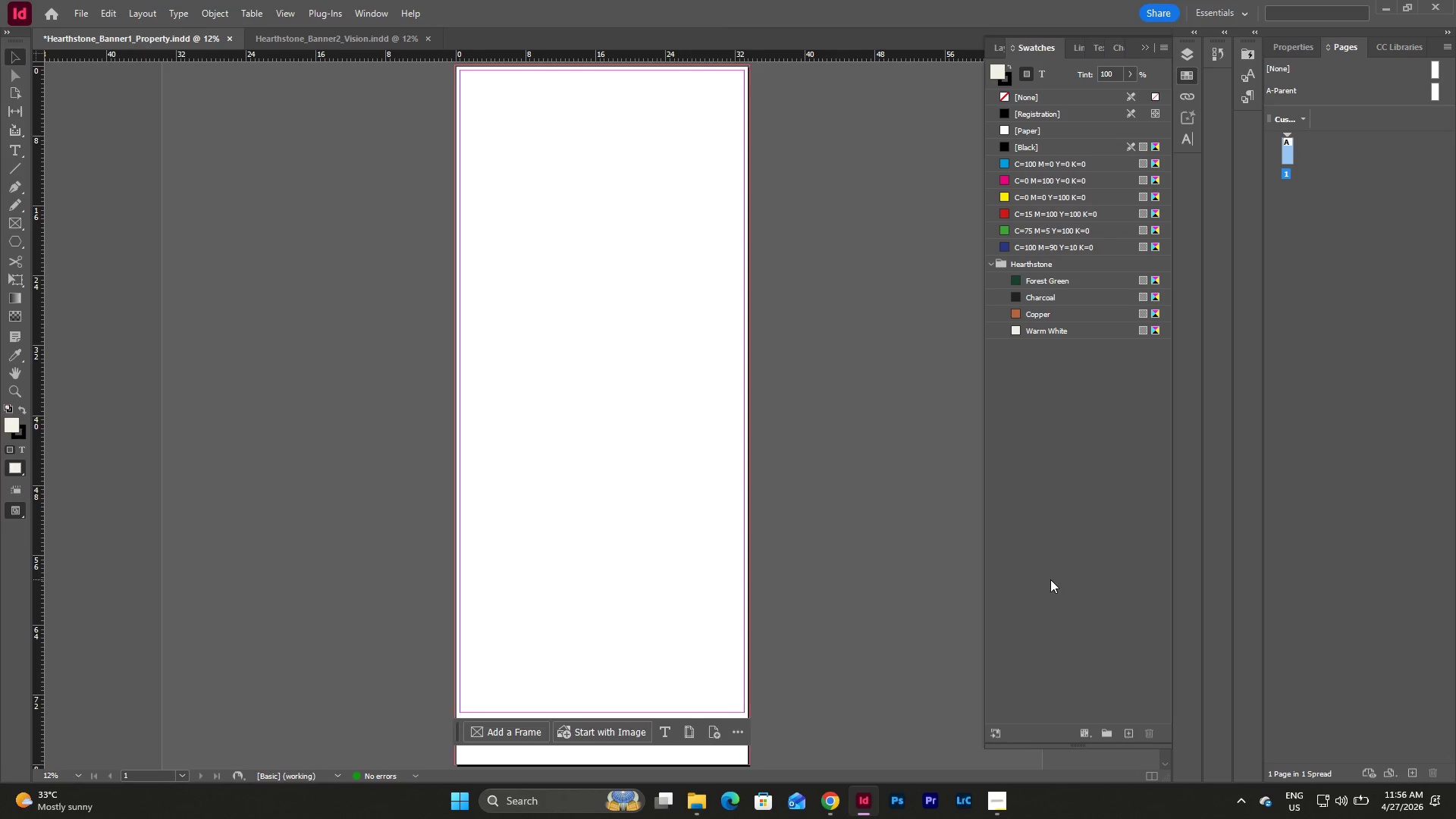 
scroll: coordinate [1137, 505], scroll_direction: up, amount: 4.0
 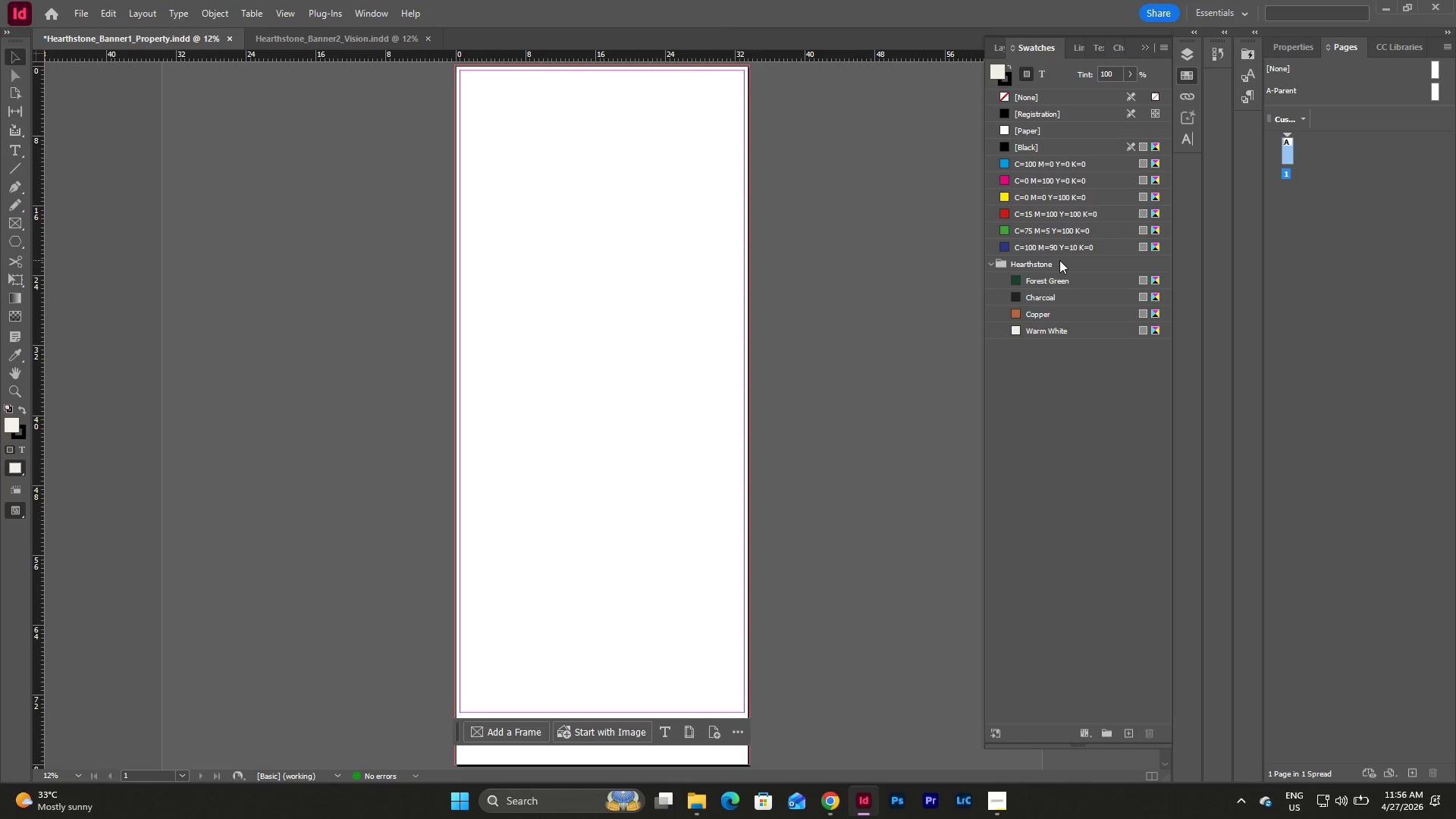 
right_click([1055, 263])
 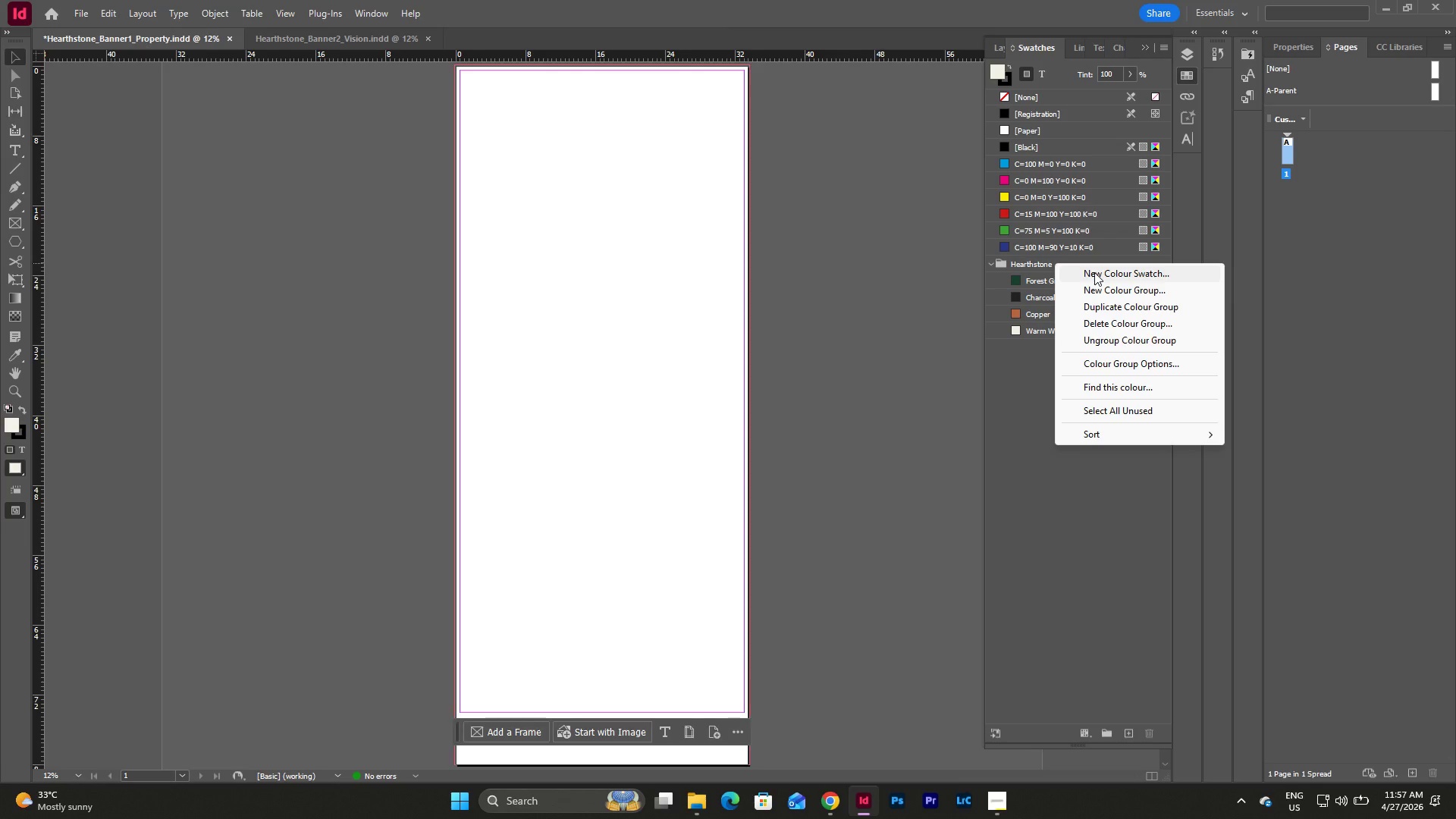 
wait(5.99)
 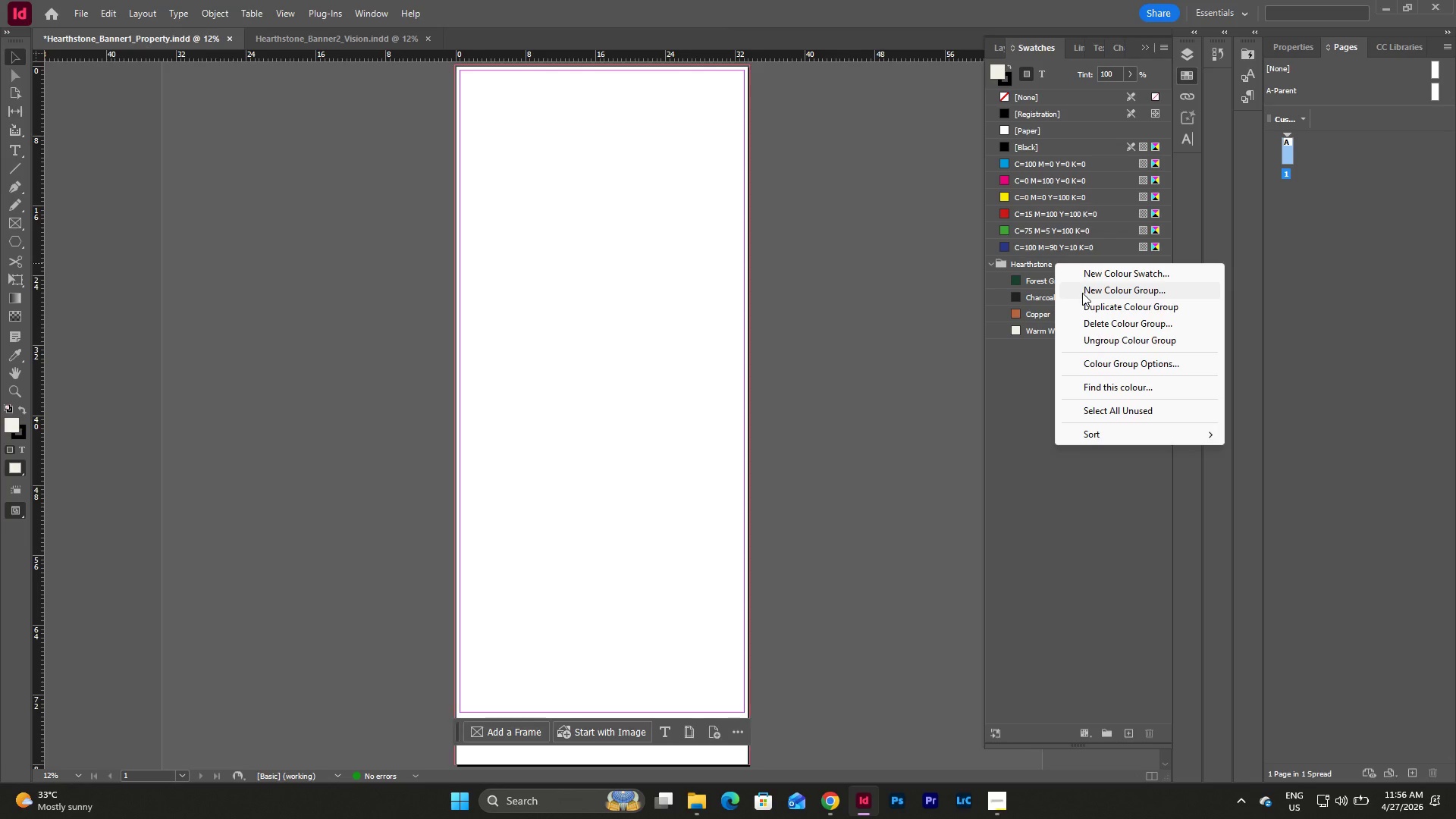 
left_click([1094, 272])
 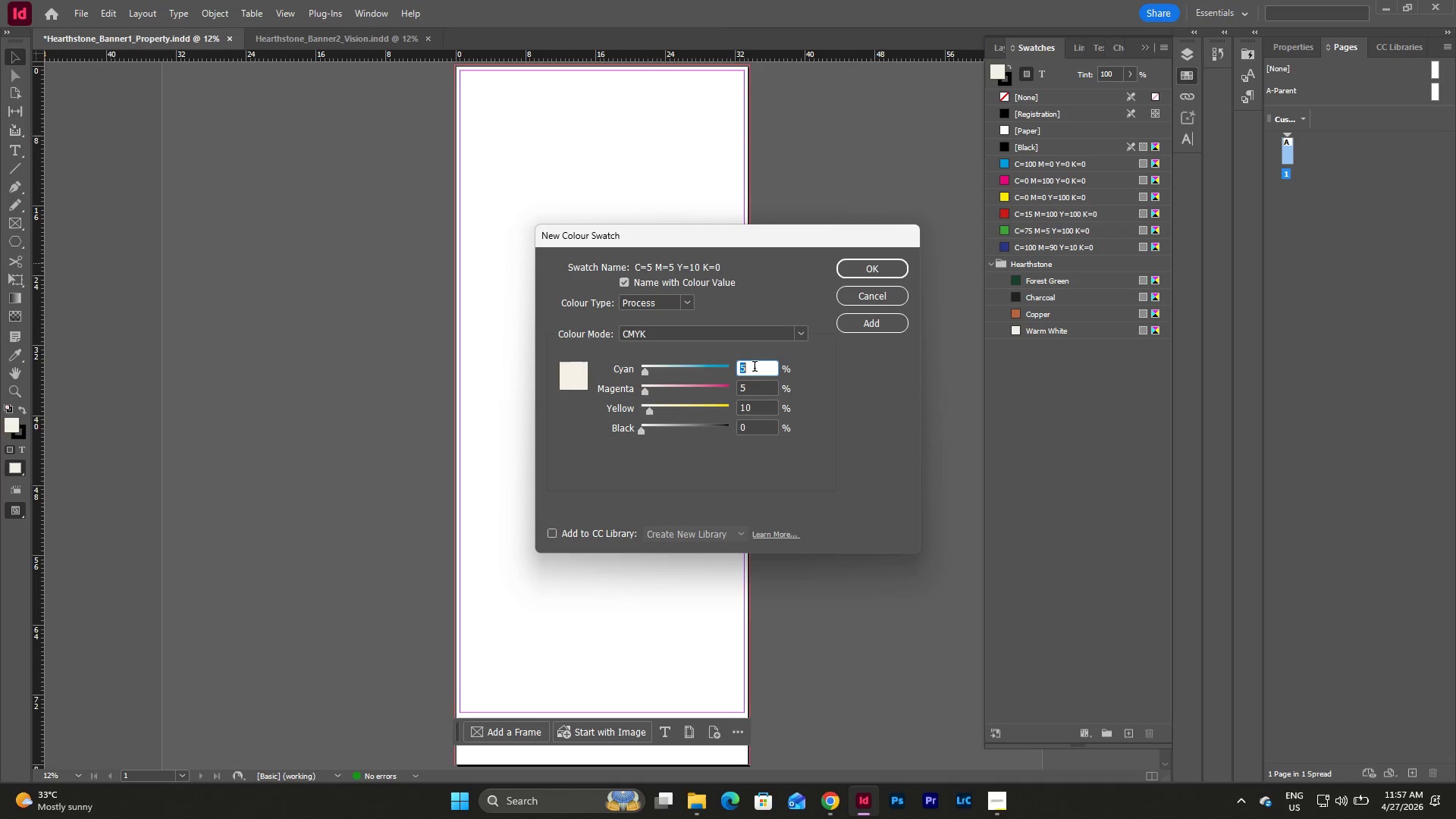 
left_click_drag(start_coordinate=[748, 369], to_coordinate=[722, 372])
 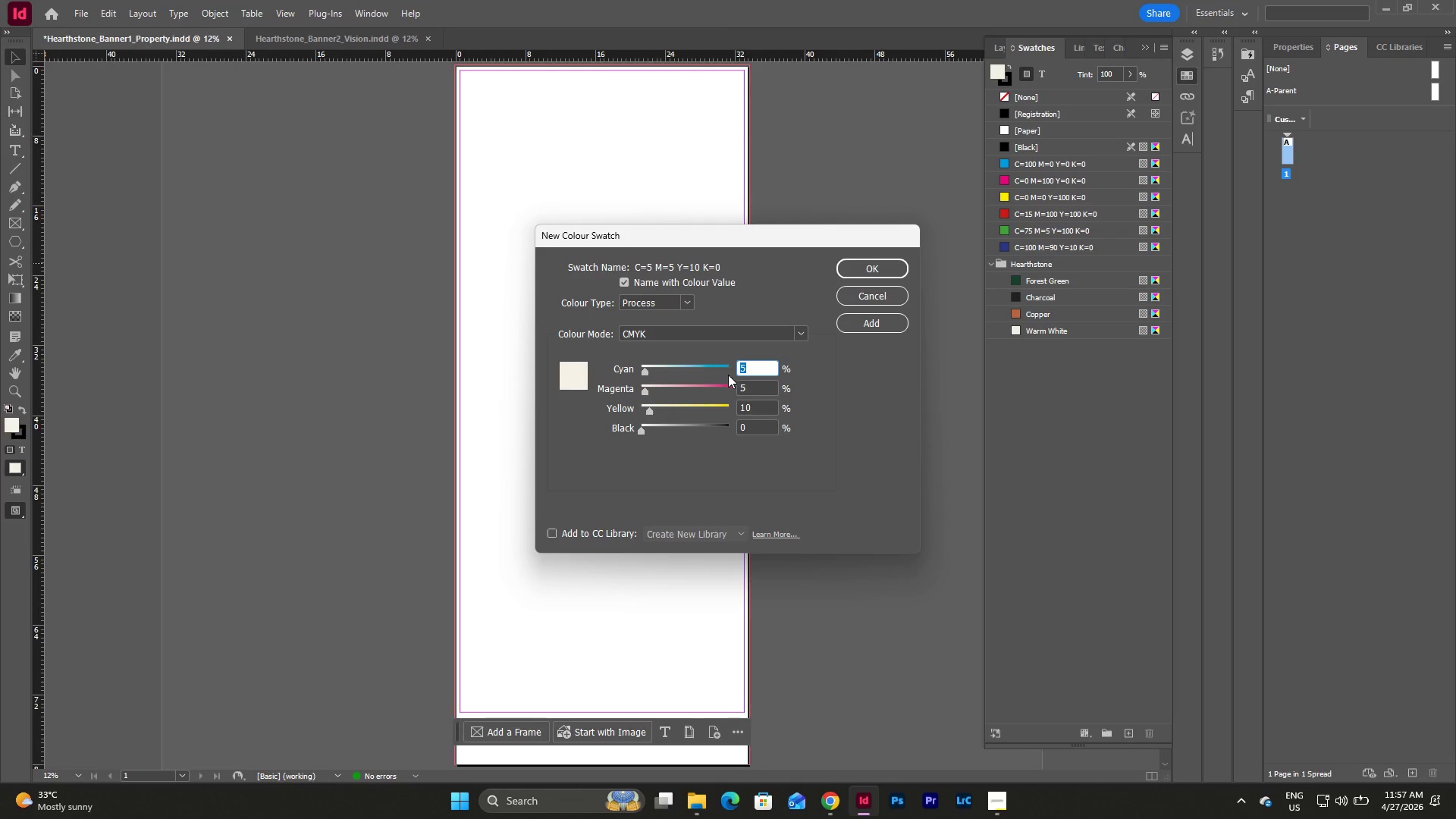 
key(Numpad0)
 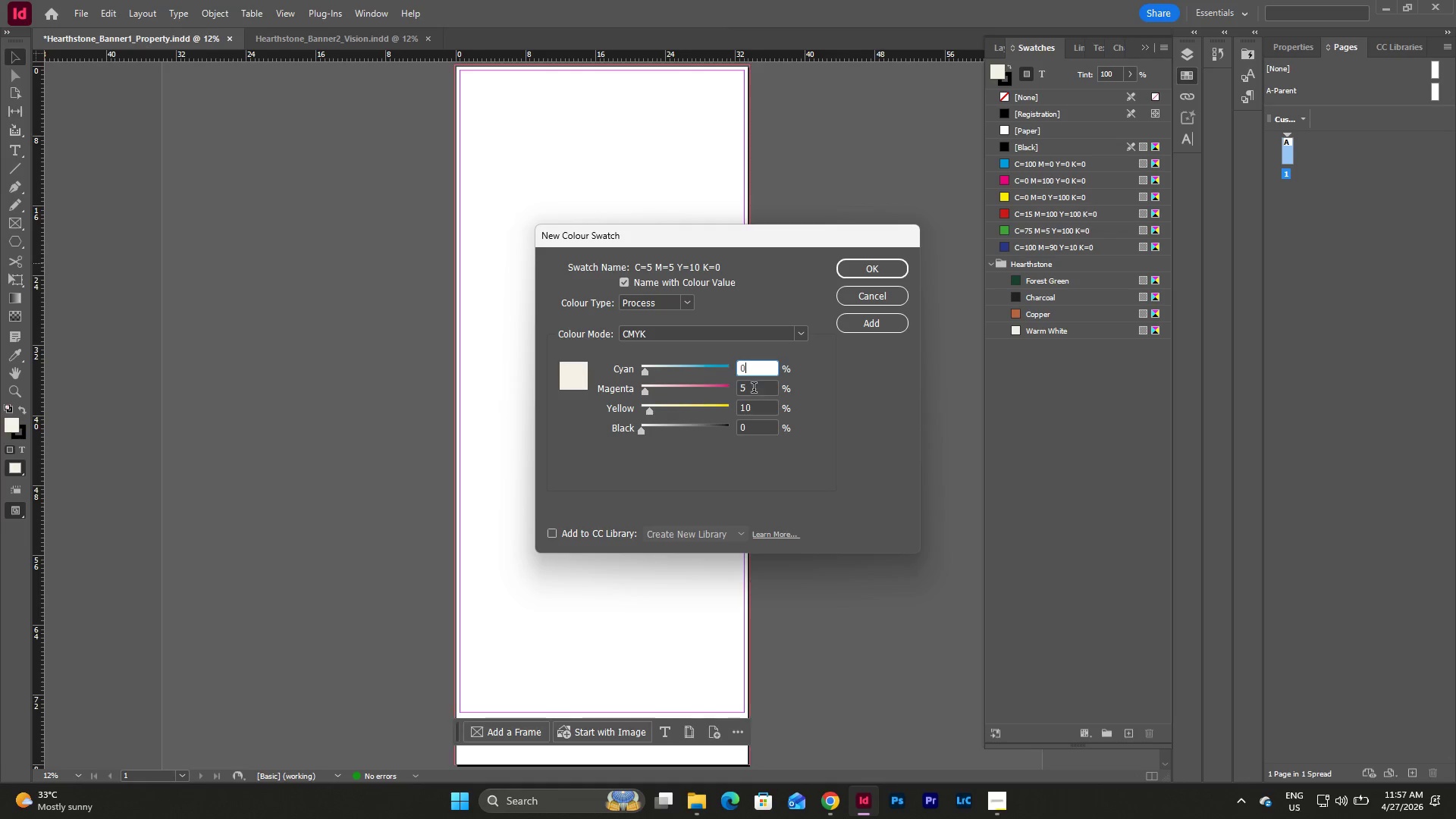 
left_click_drag(start_coordinate=[752, 388], to_coordinate=[720, 388])
 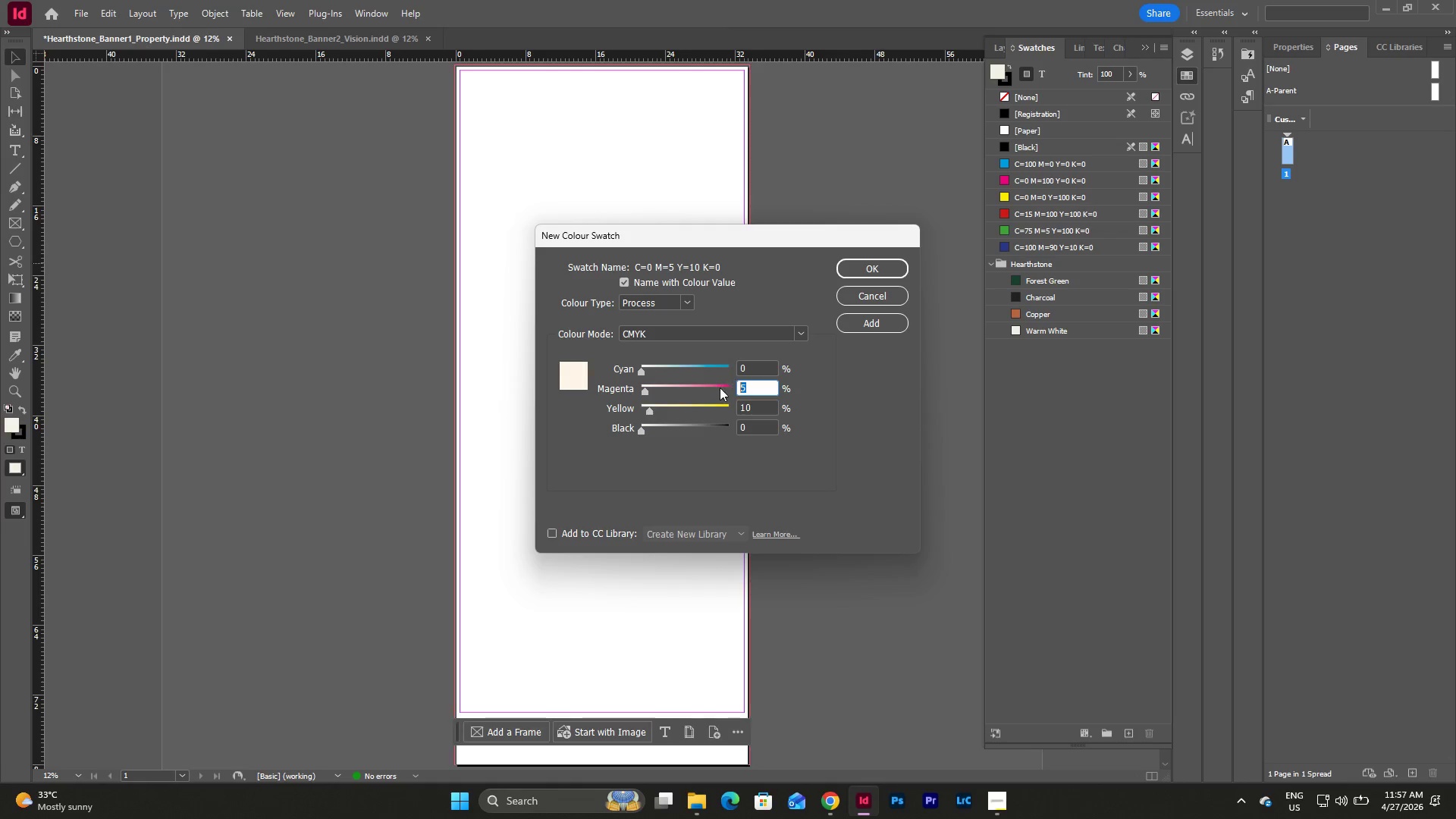 
key(Numpad0)
 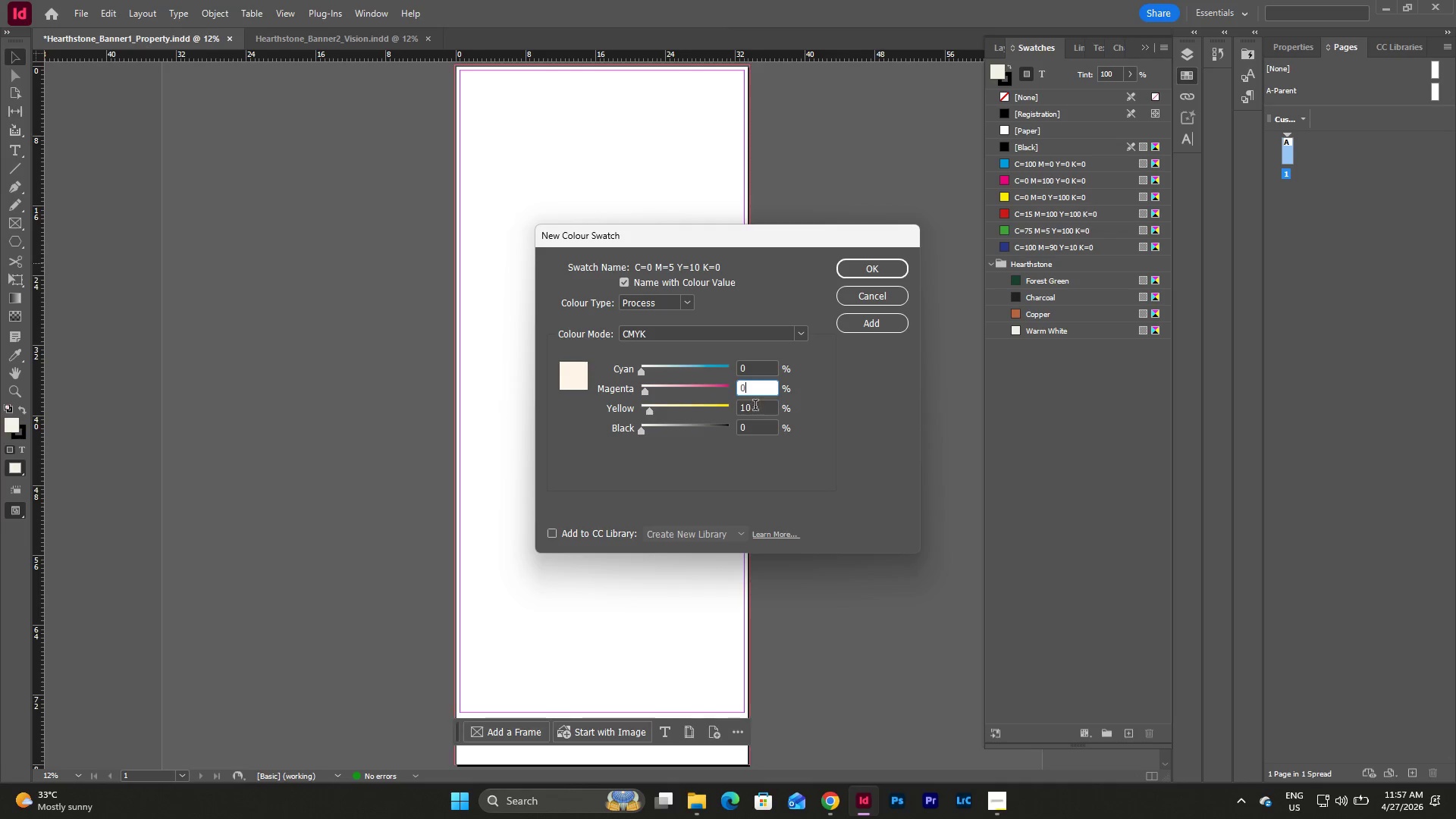 
left_click_drag(start_coordinate=[756, 408], to_coordinate=[726, 410])
 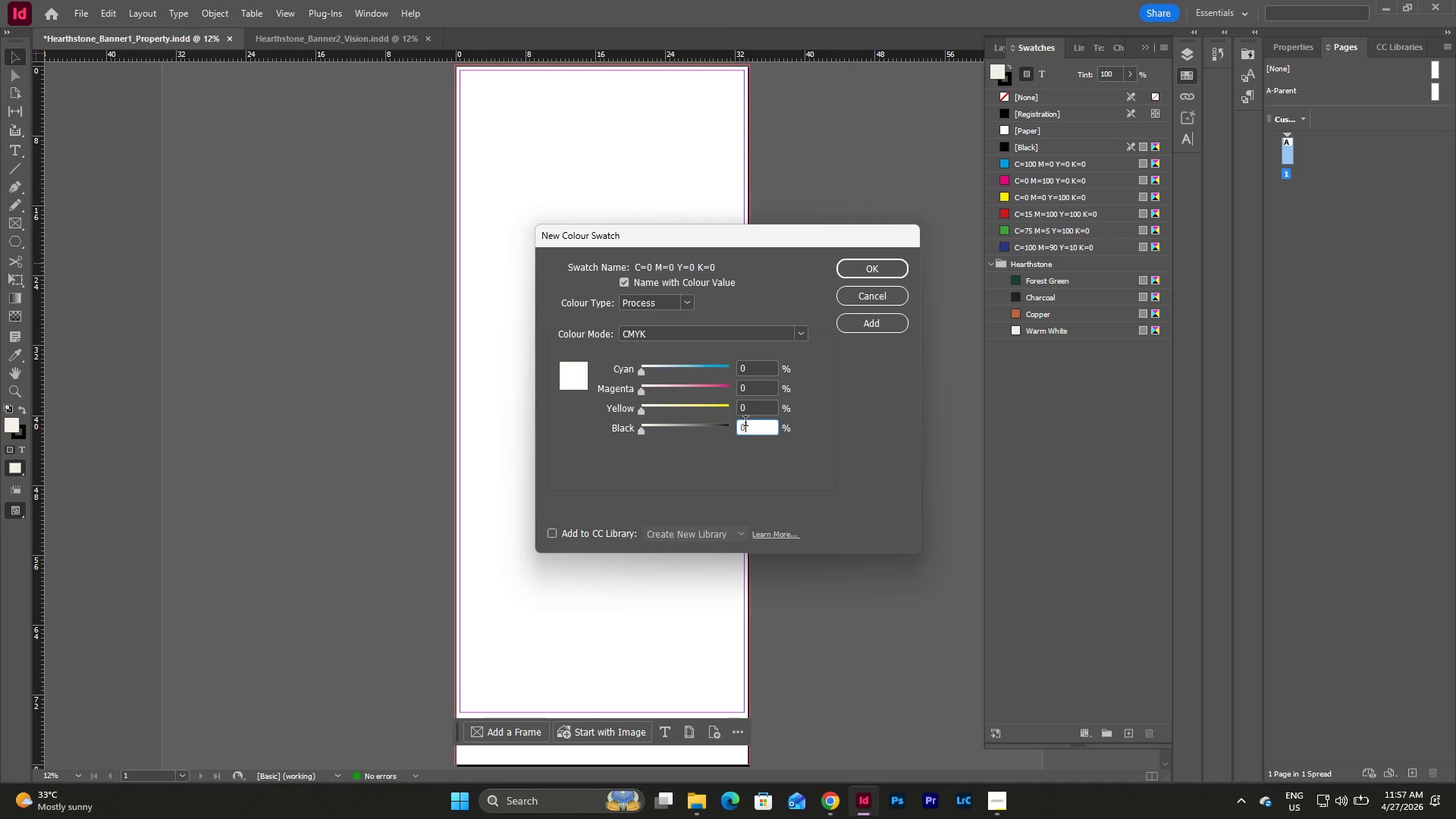 
key(Numpad0)
 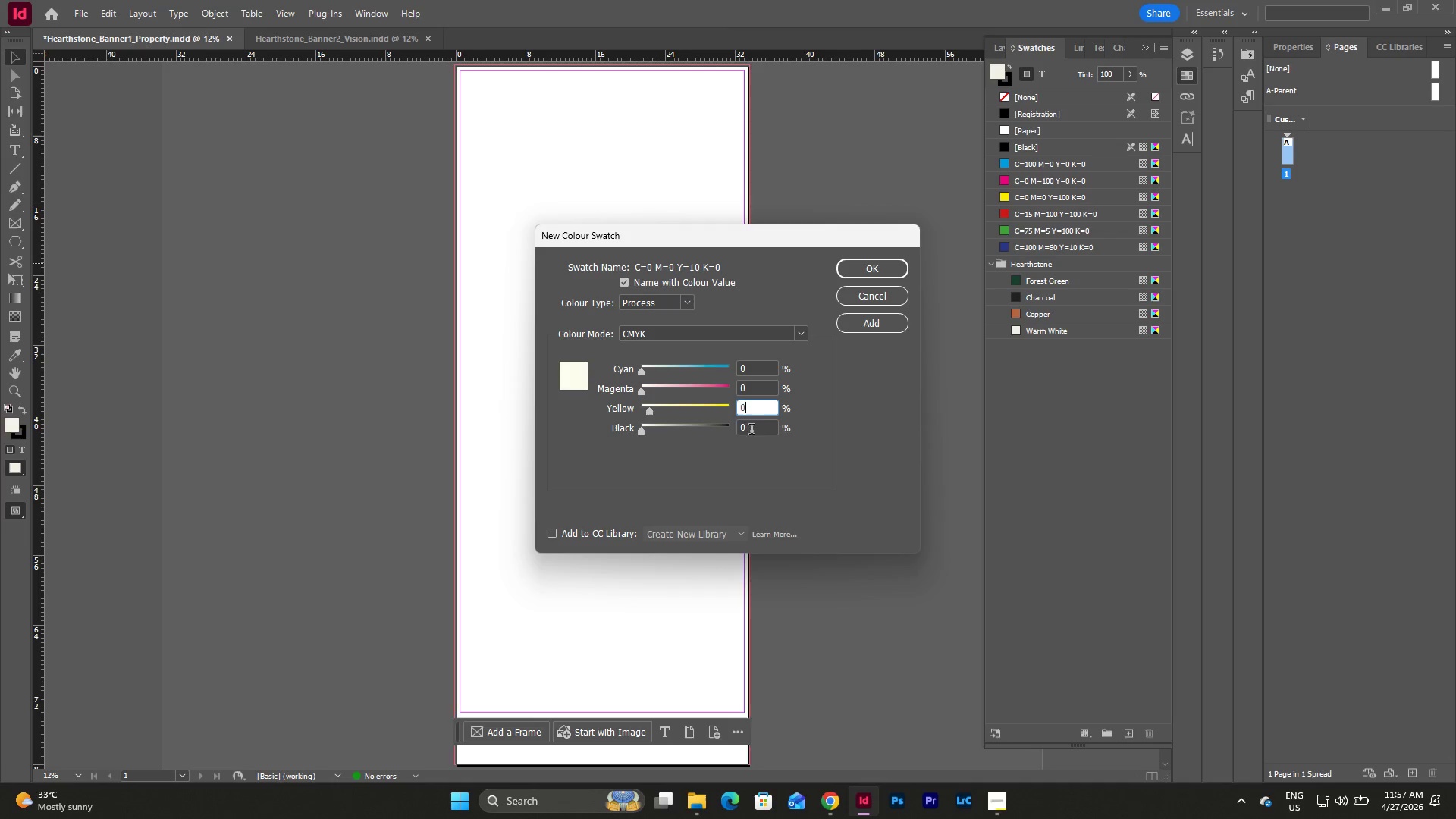 
left_click_drag(start_coordinate=[748, 425], to_coordinate=[735, 424])
 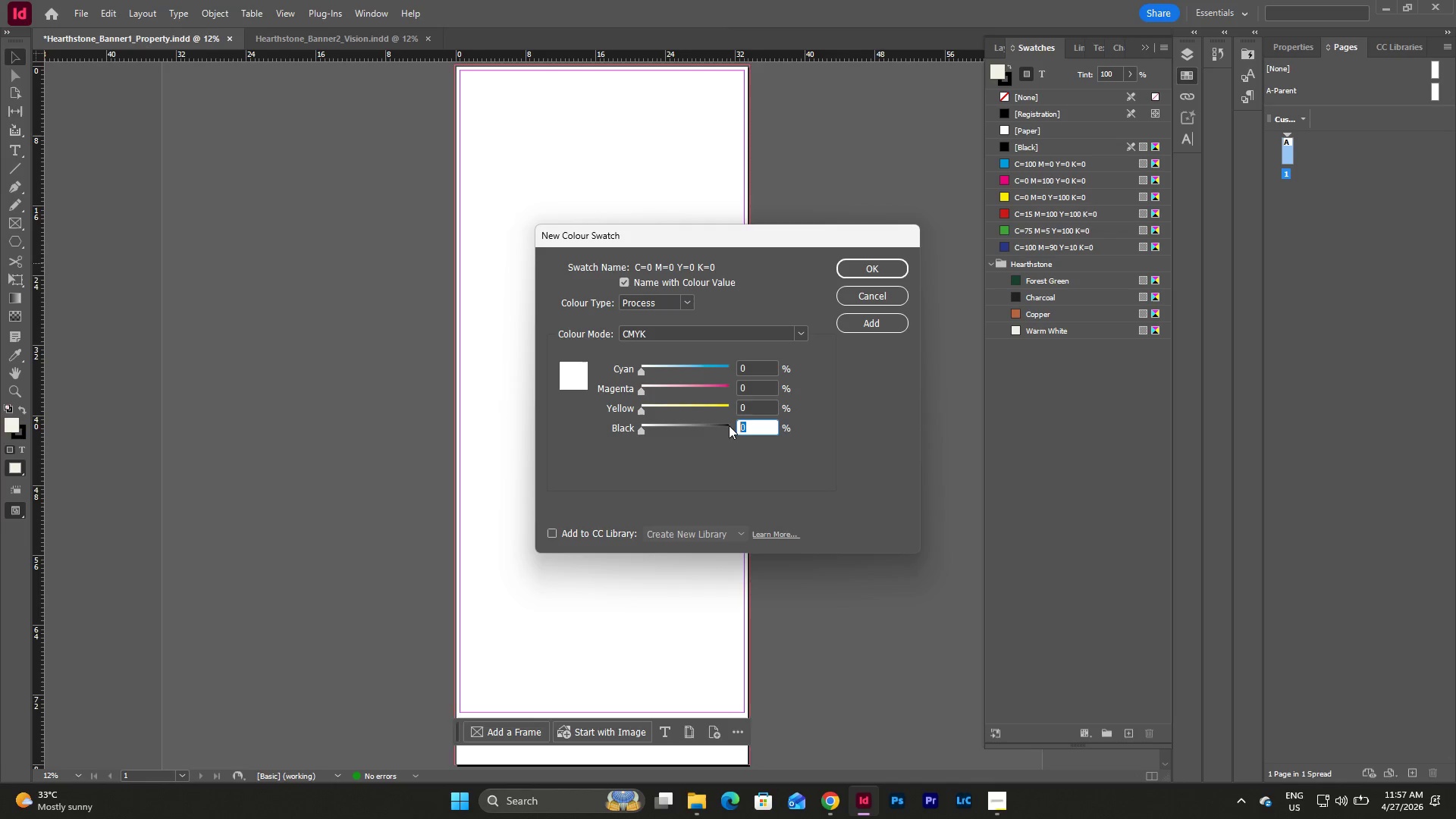 
key(Numpad1)
 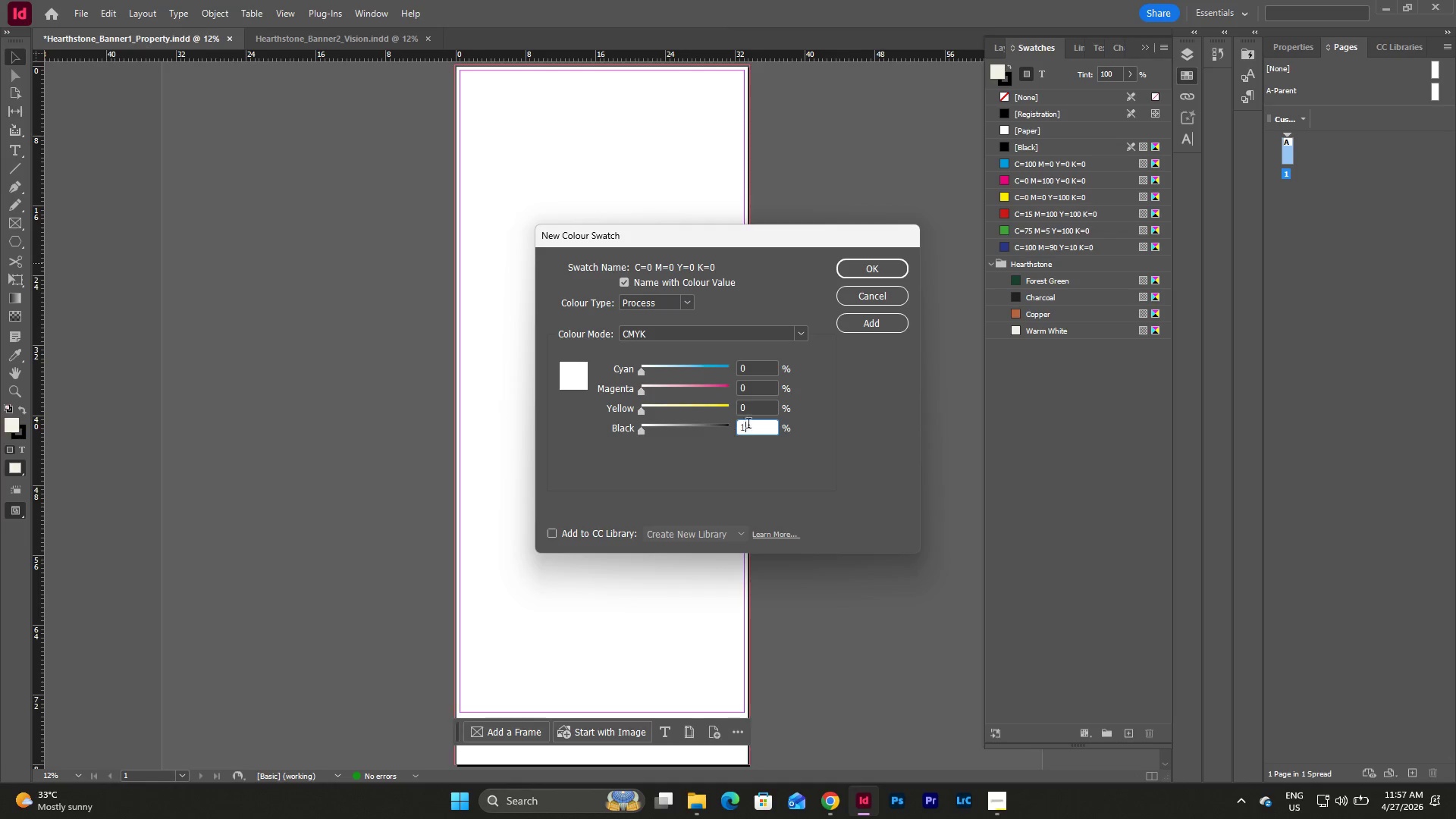 
key(Numpad0)
 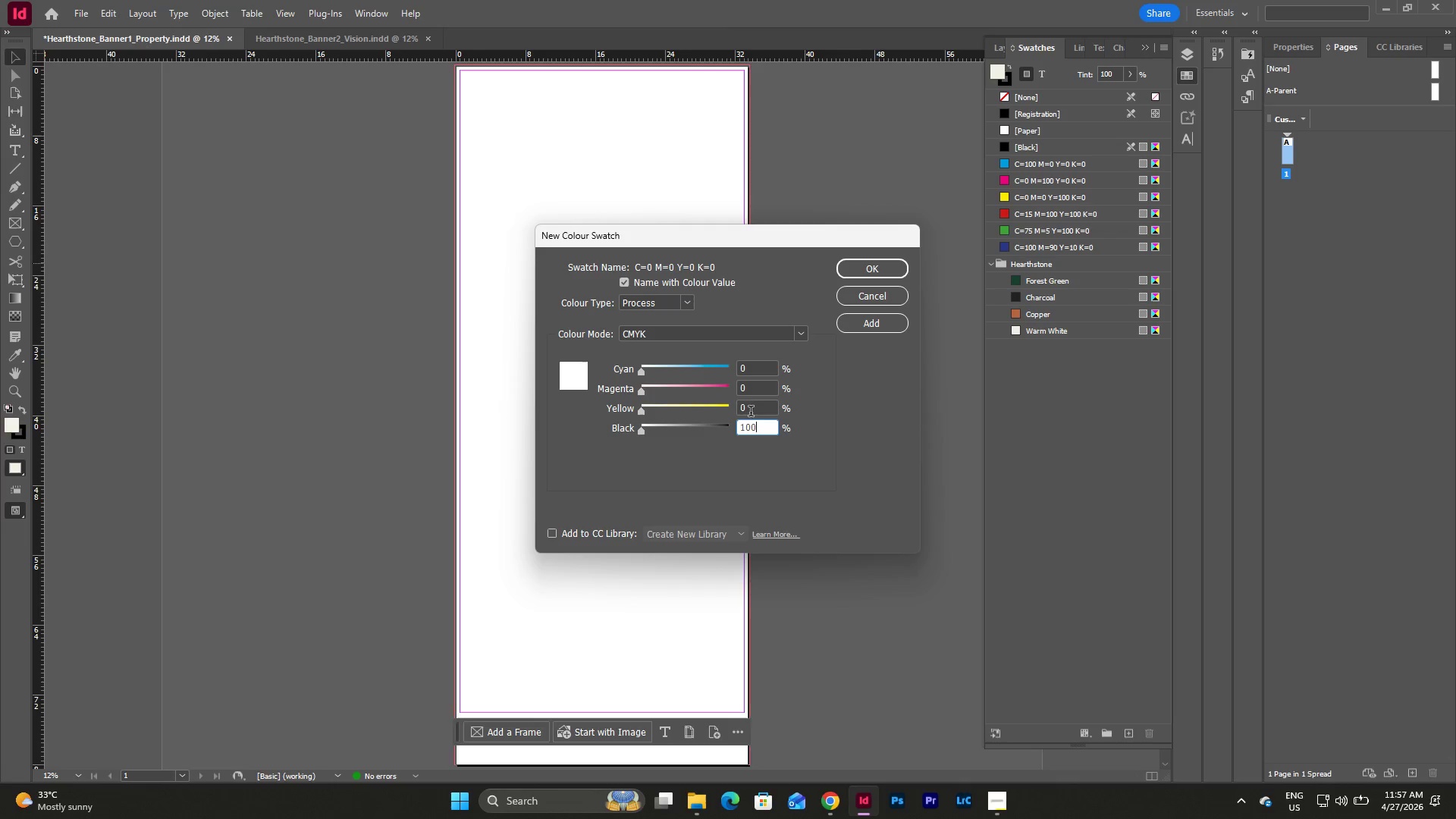 
key(Numpad0)
 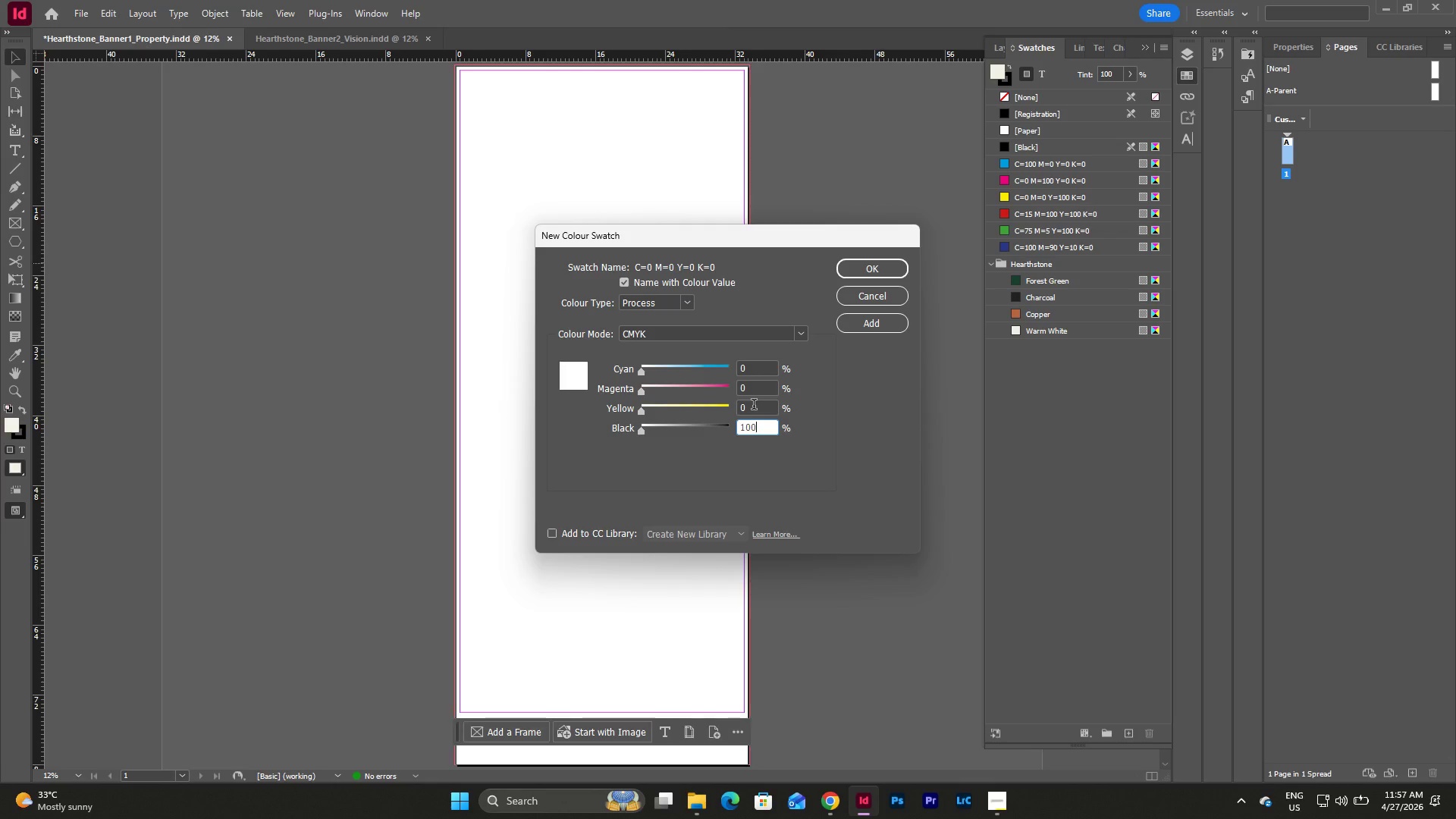 
left_click([754, 406])
 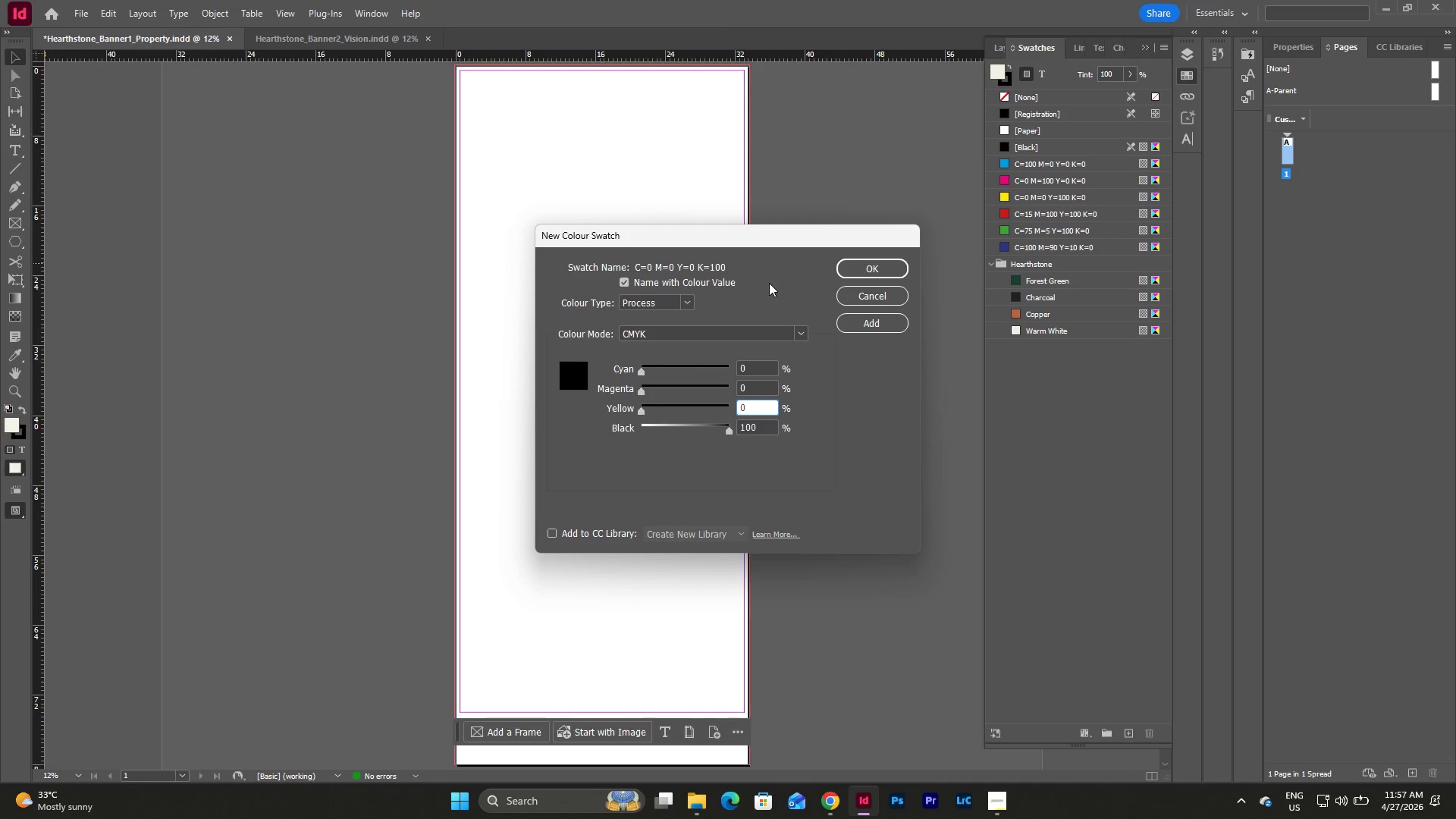 
left_click([625, 280])
 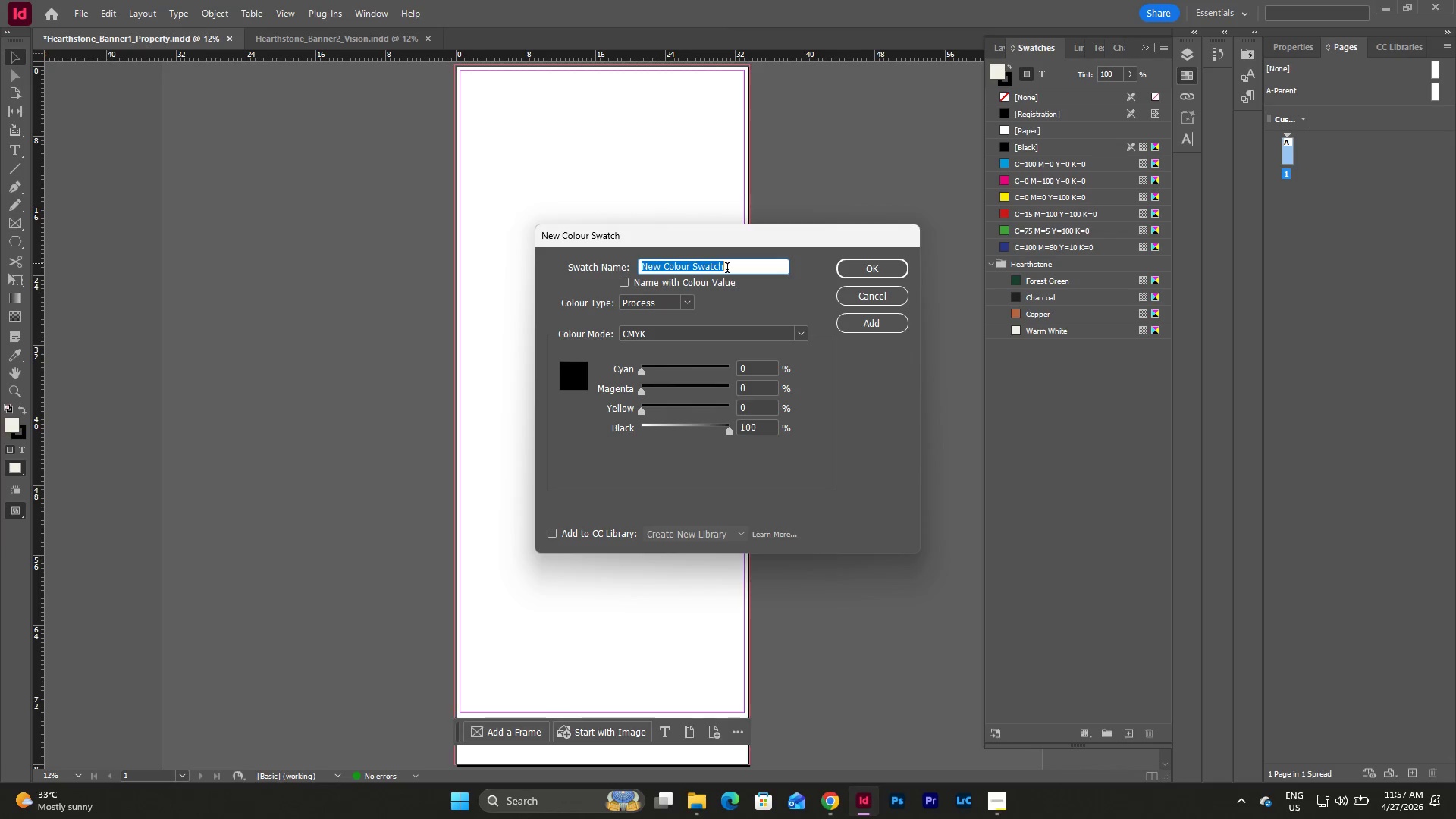 
wait(8.14)
 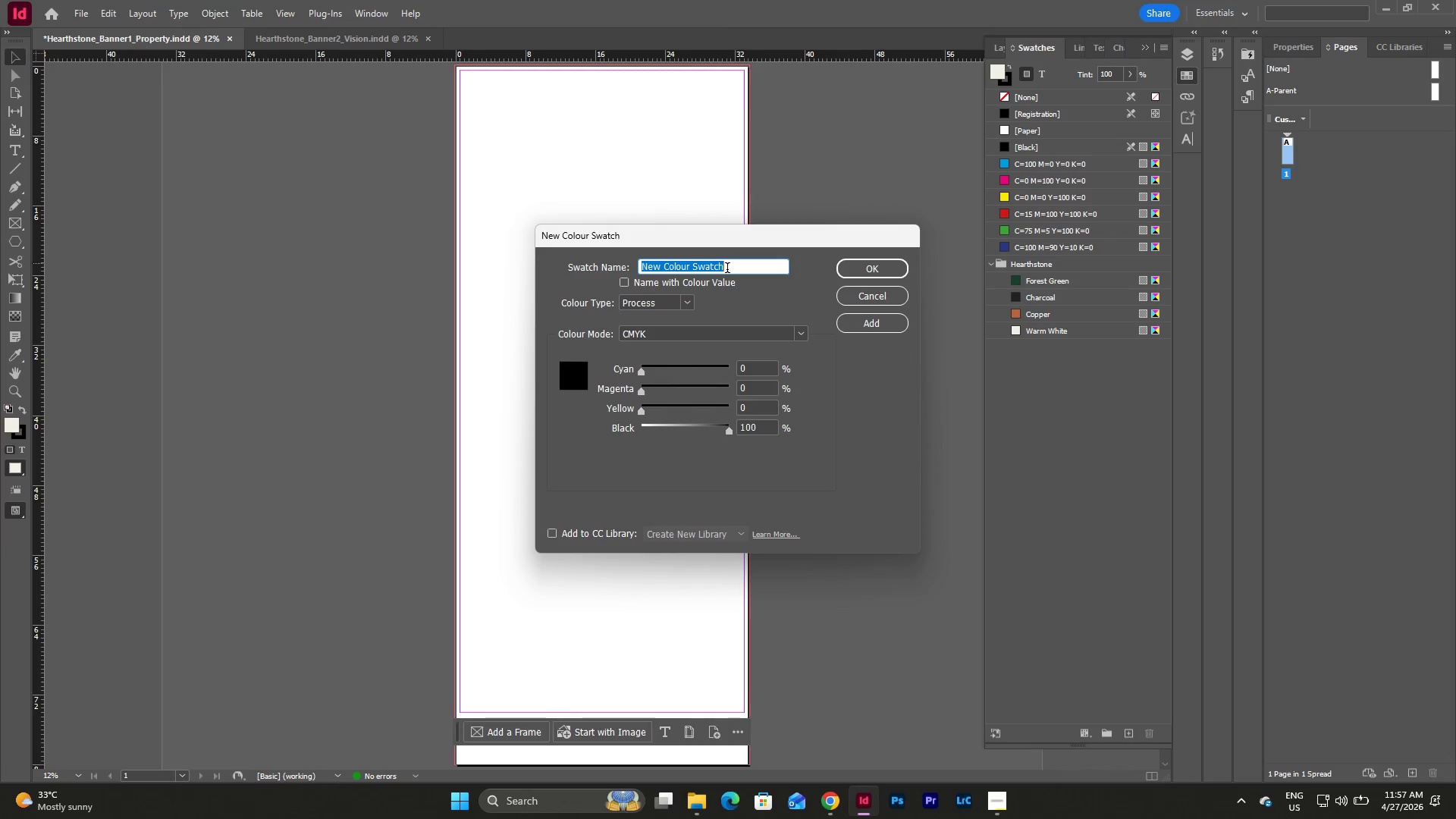 
type(100% K o)
key(Backspace)
type([Only])
 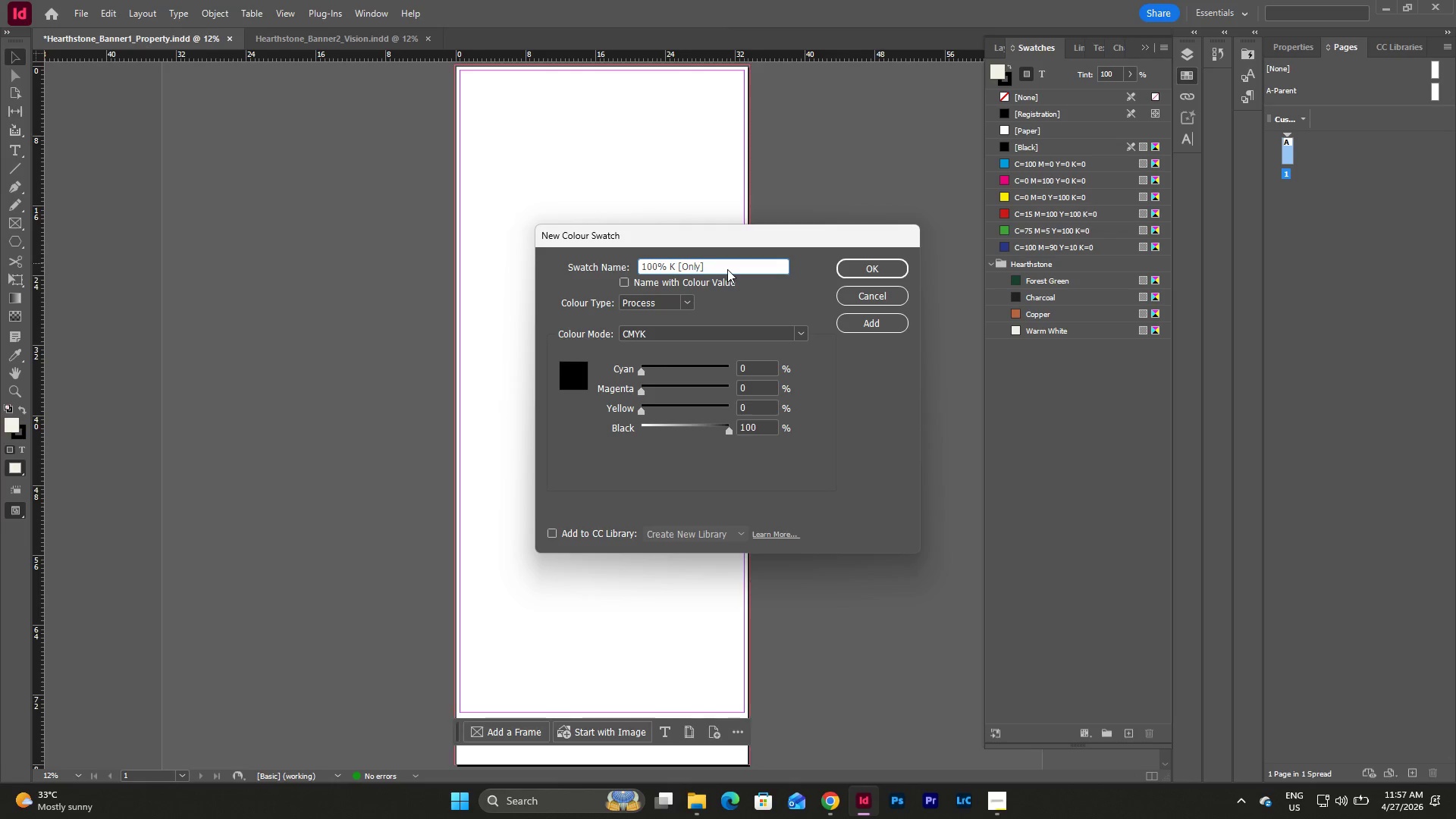 
wait(10.17)
 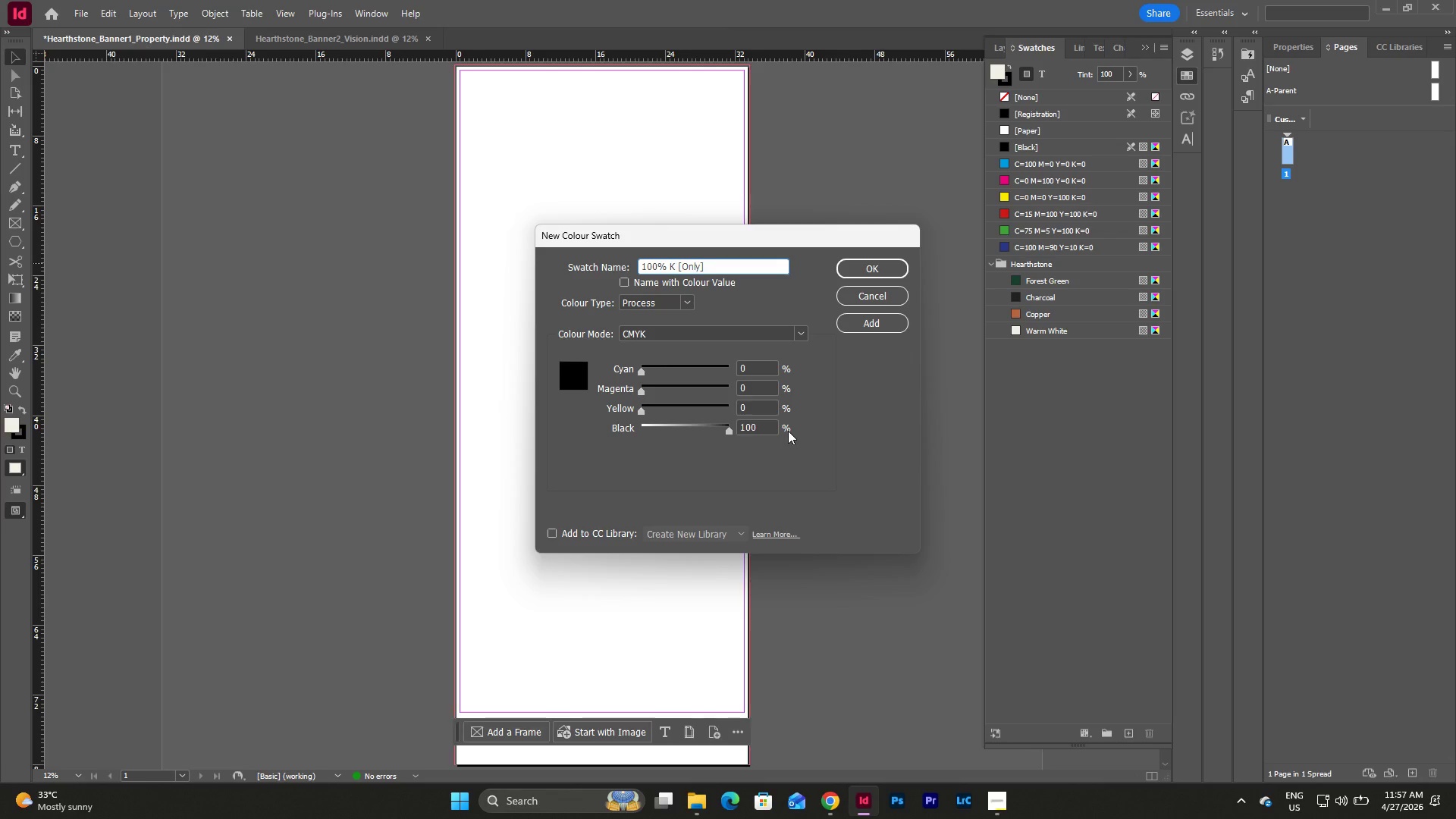 
left_click([883, 328])
 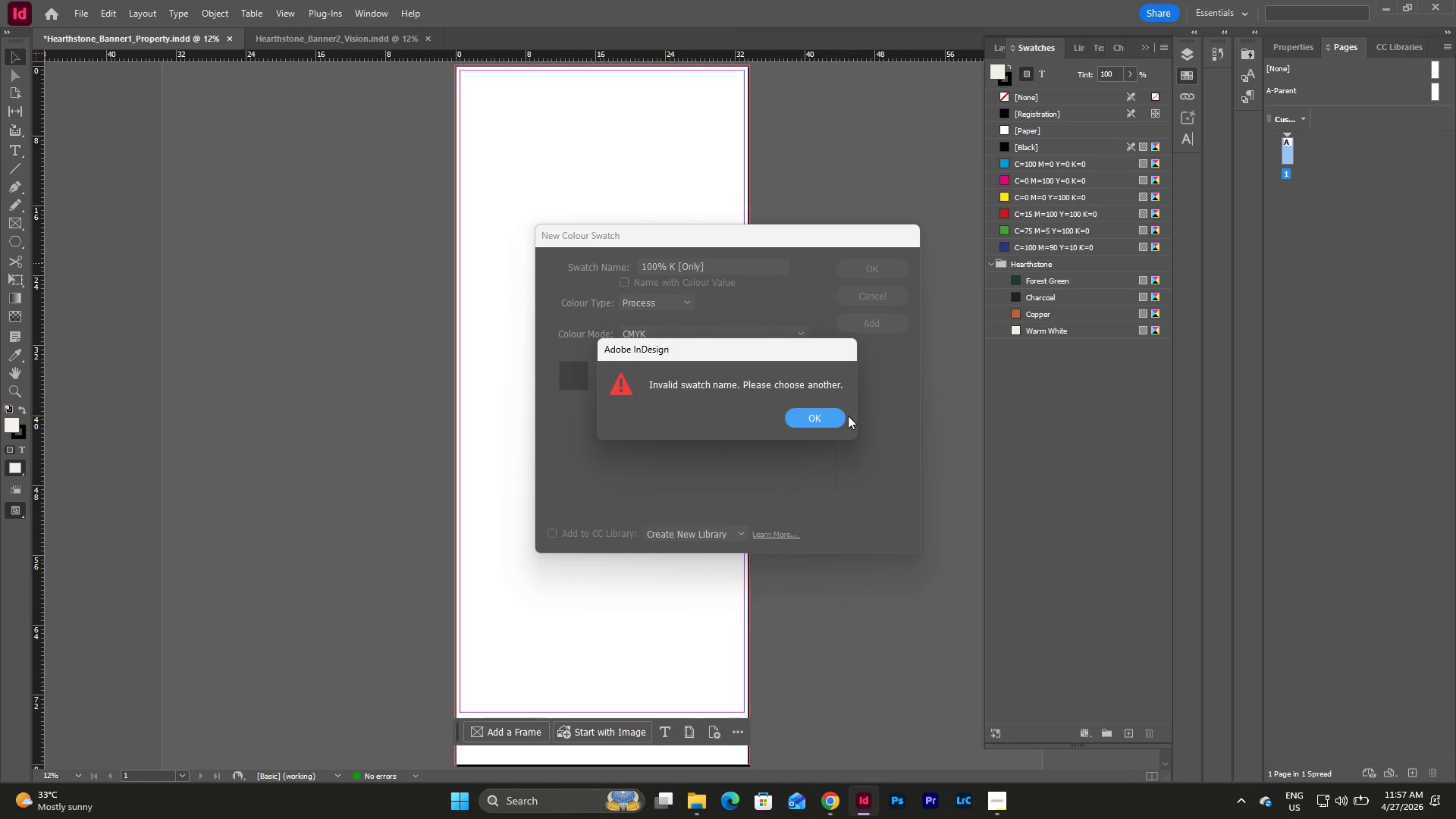 
left_click([832, 419])
 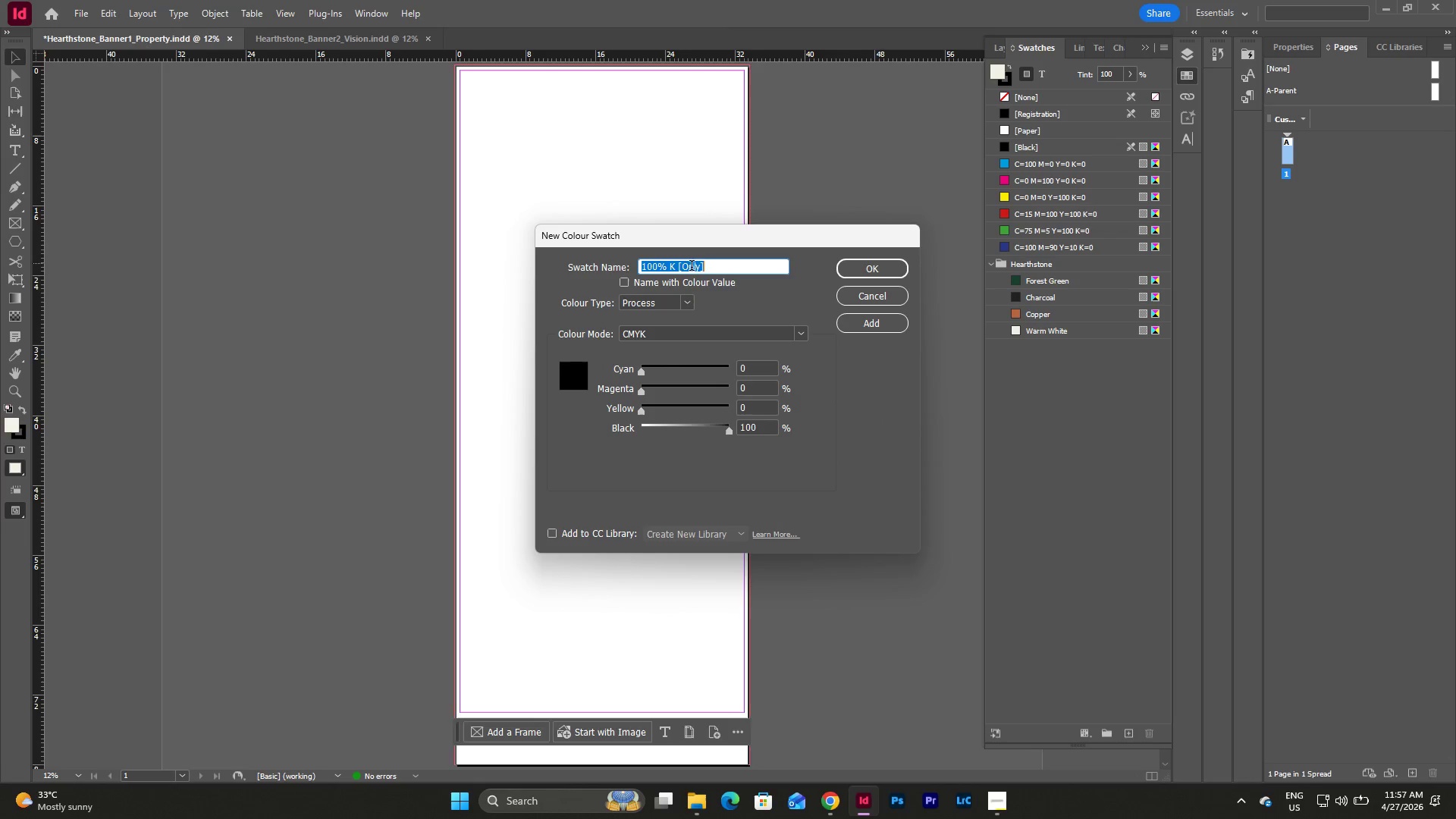 
left_click([680, 262])
 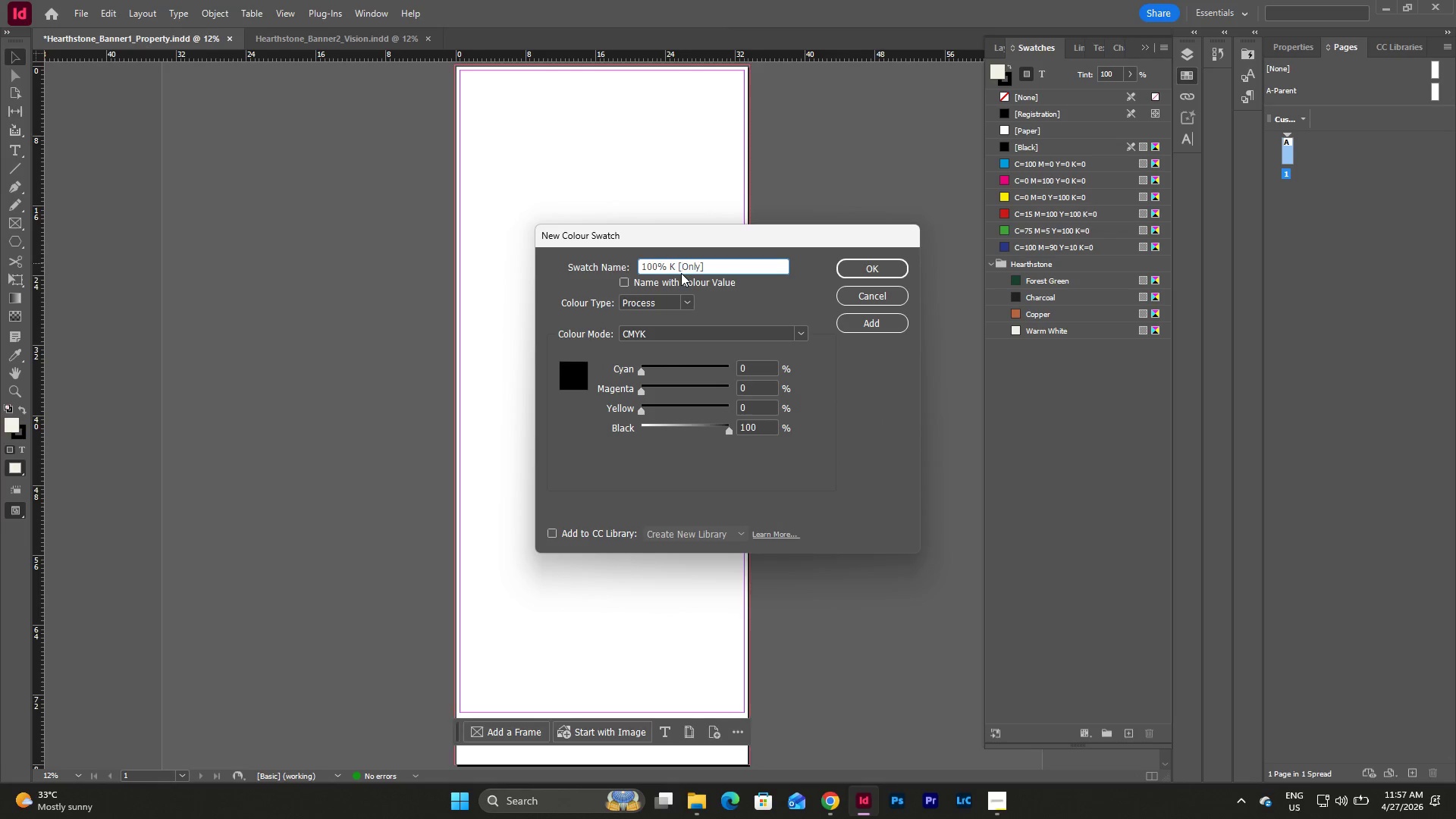 
left_click([679, 269])
 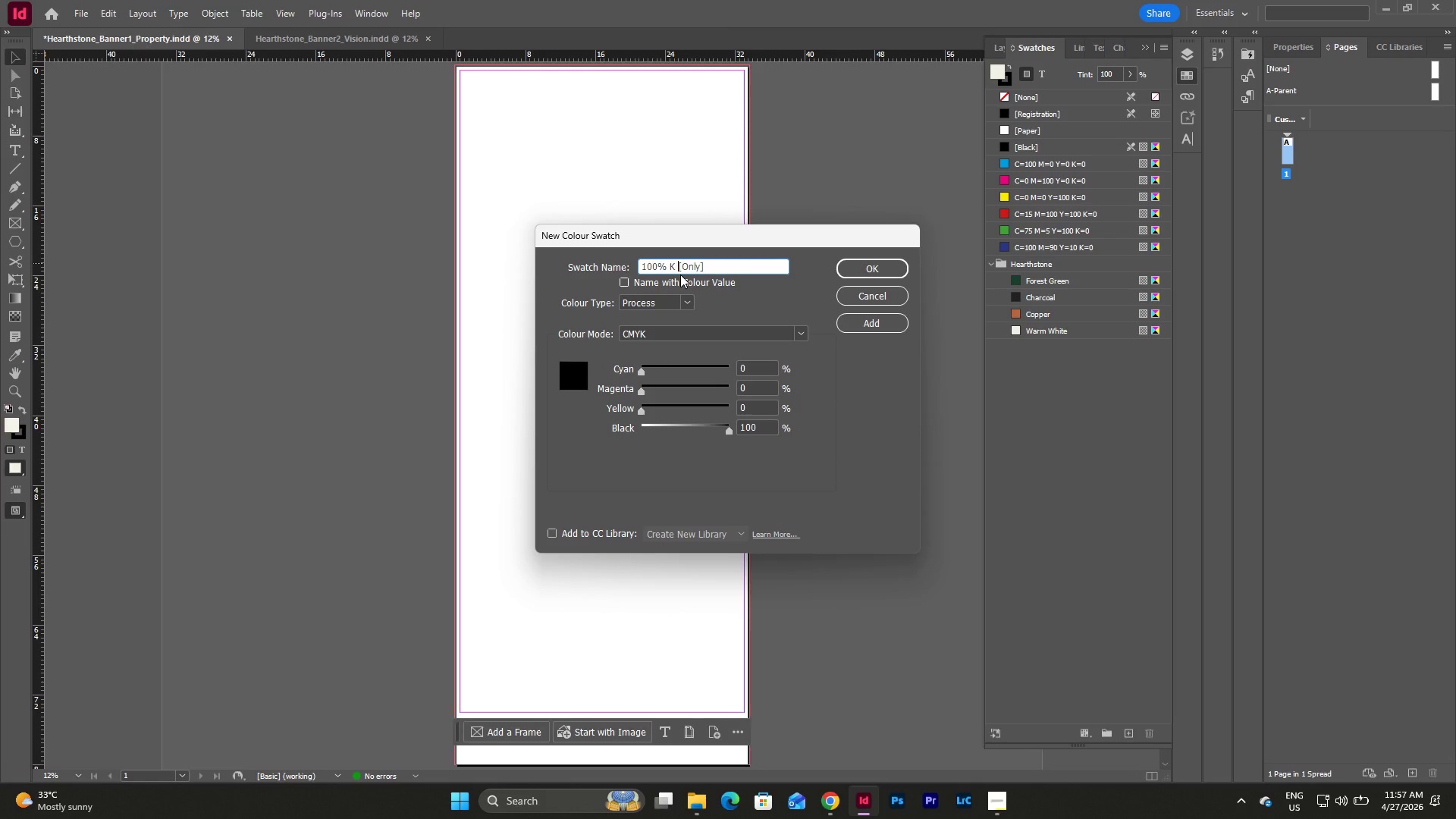 
key(Backspace)
 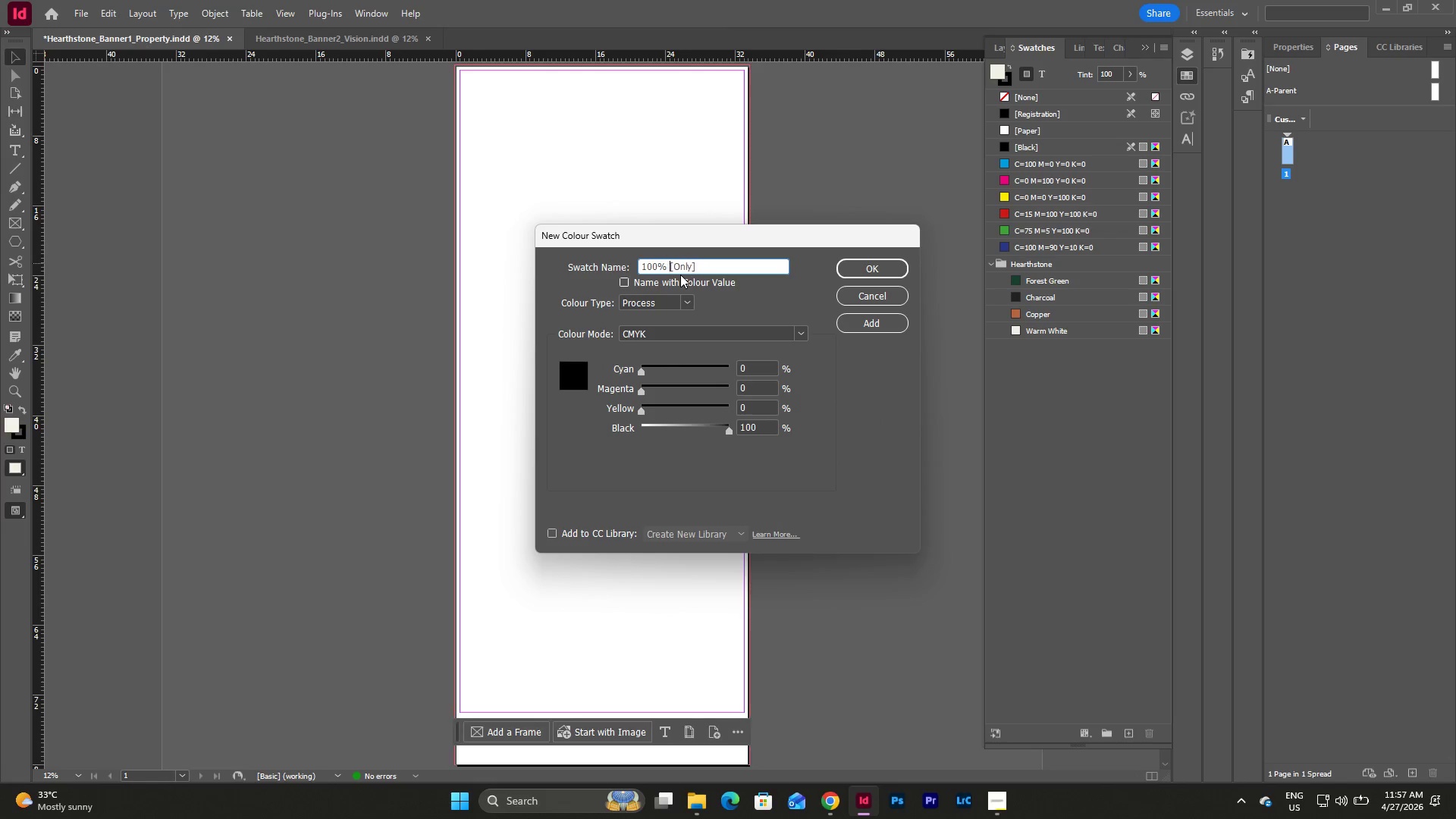 
key(Backspace)
 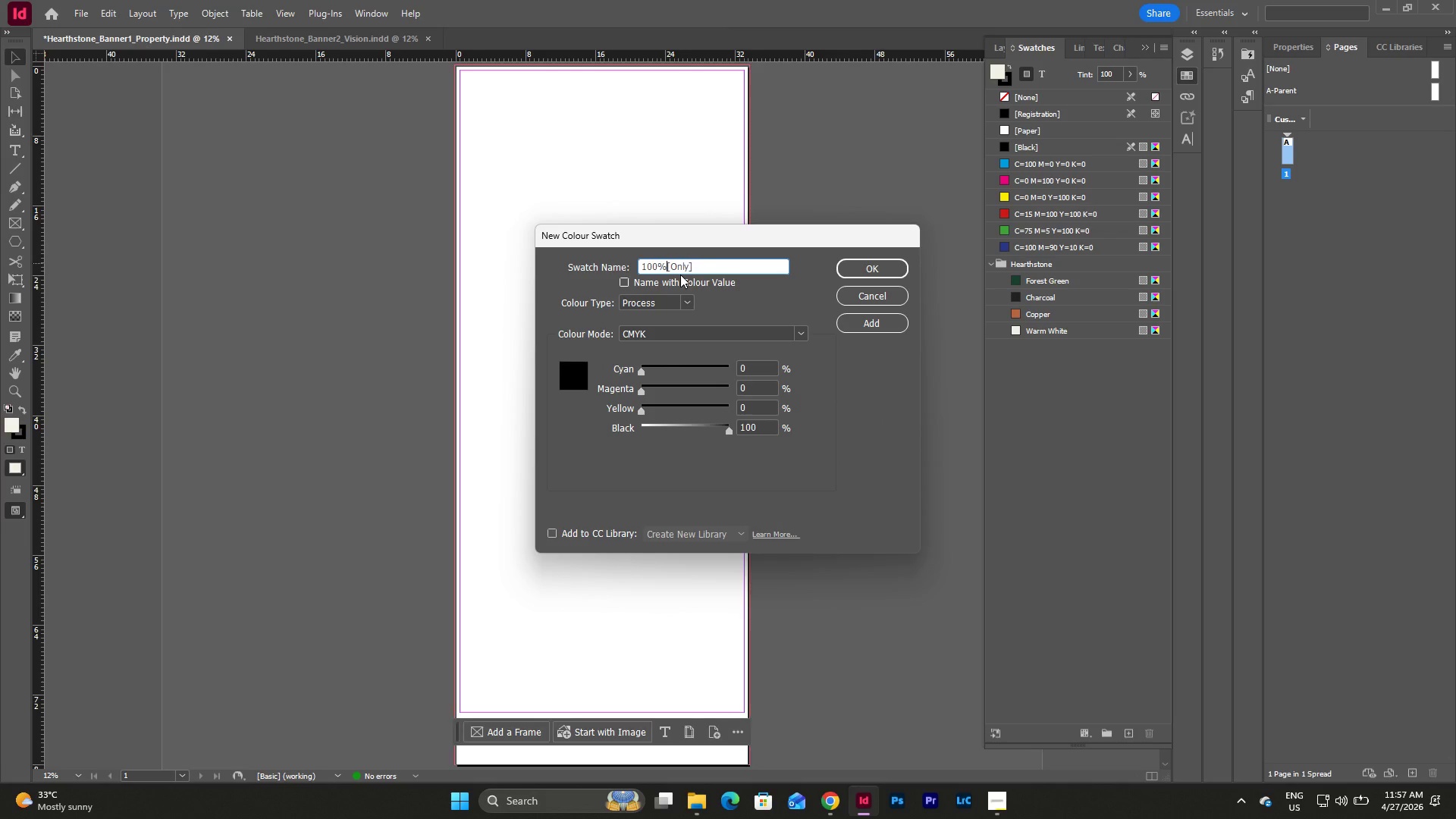 
key(Backspace)
 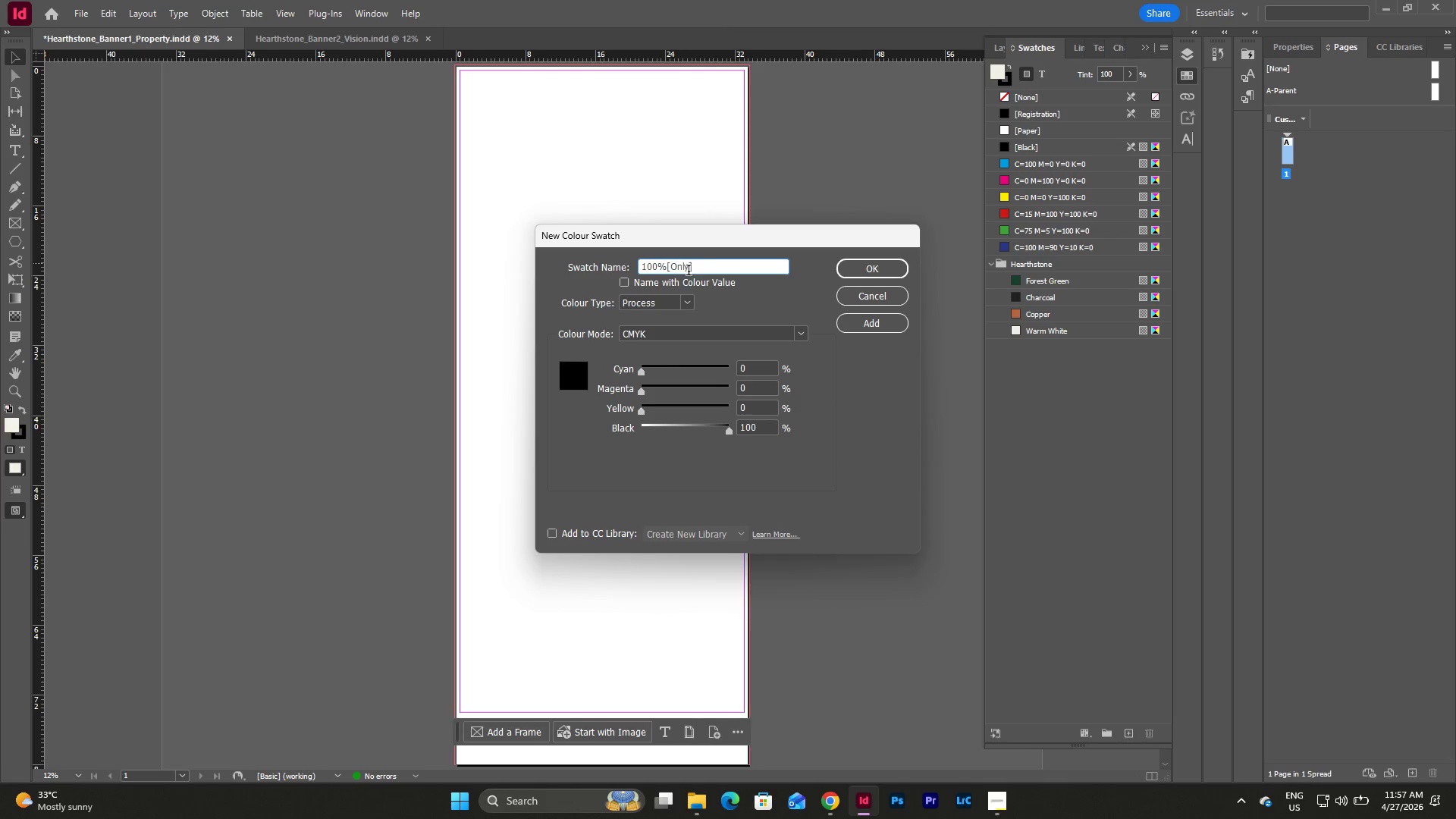 
left_click_drag(start_coordinate=[707, 269], to_coordinate=[611, 272])
 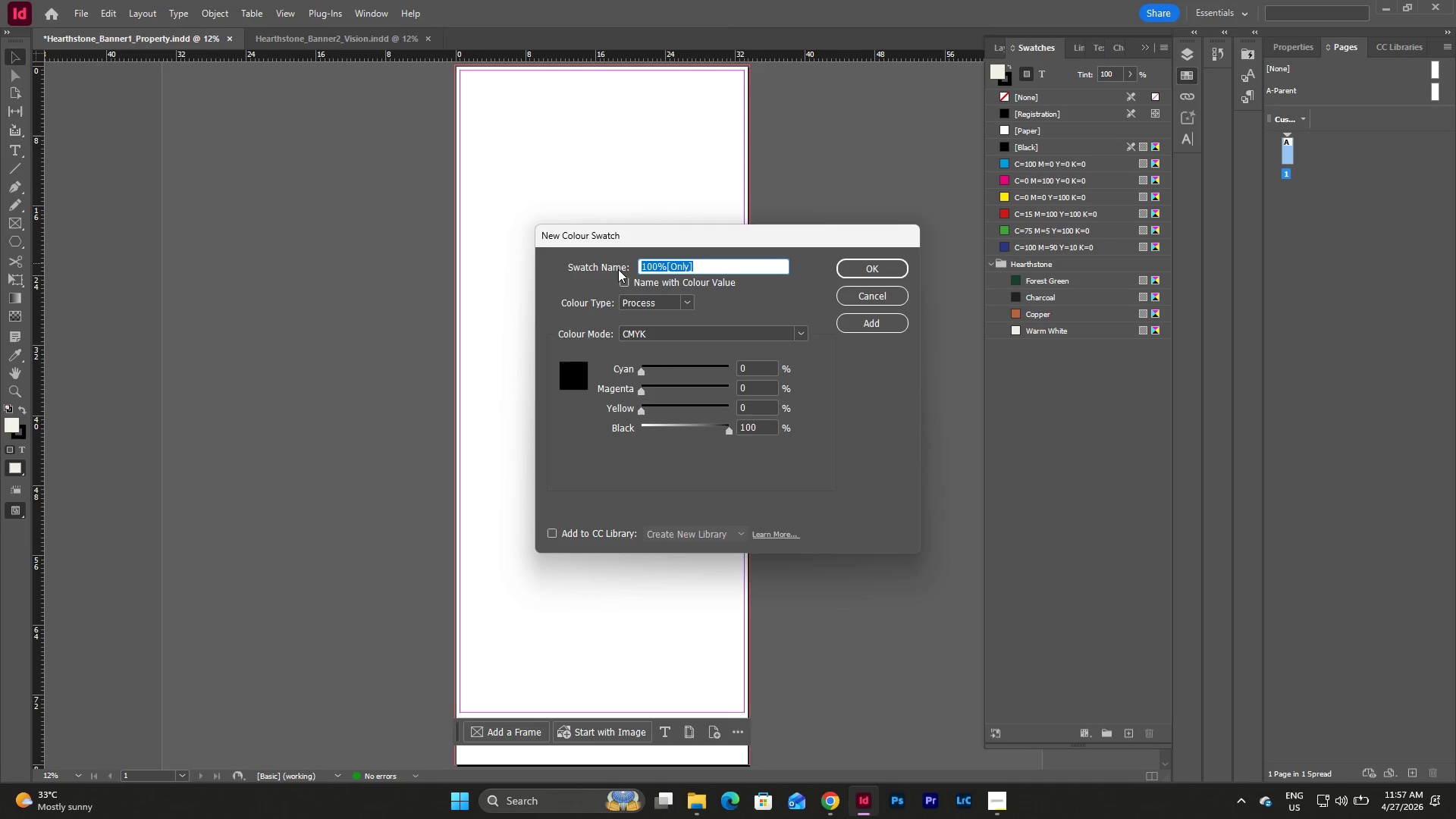 
hold_key(key=ShiftLeft, duration=0.62)
 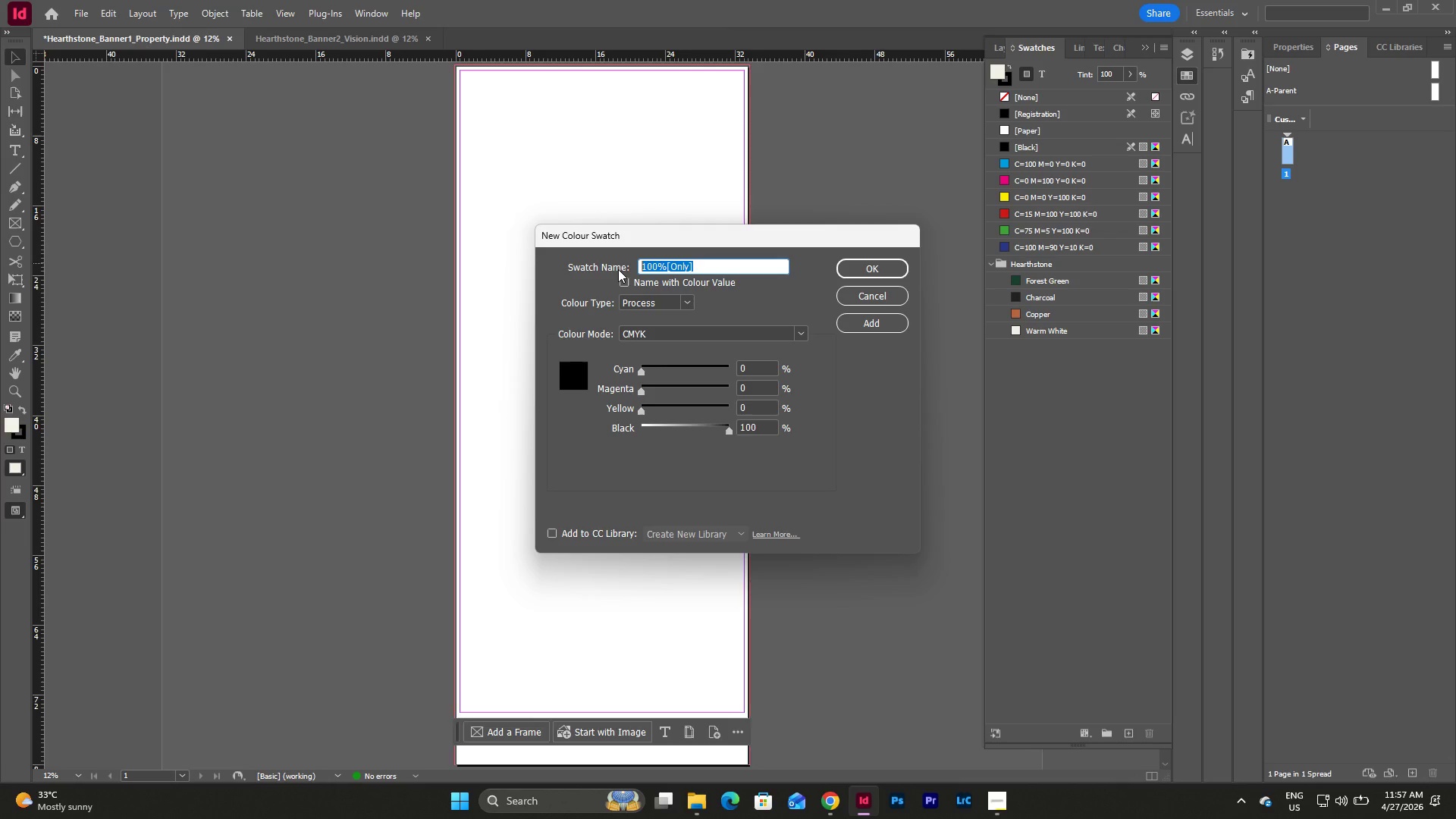 
type(Ricj )
key(Backspace)
key(Backspace)
type(h Black)
 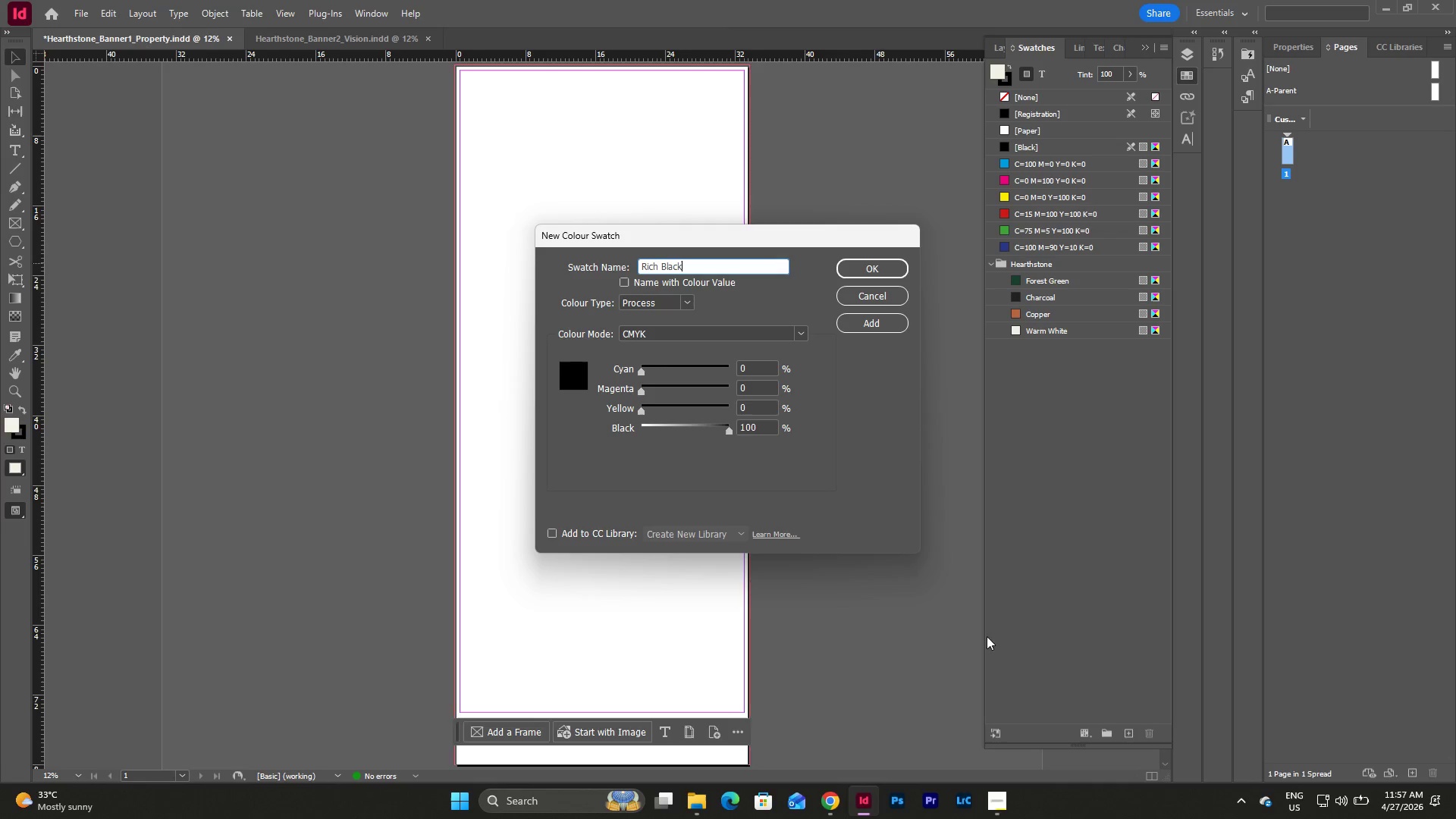 
left_click([992, 798])